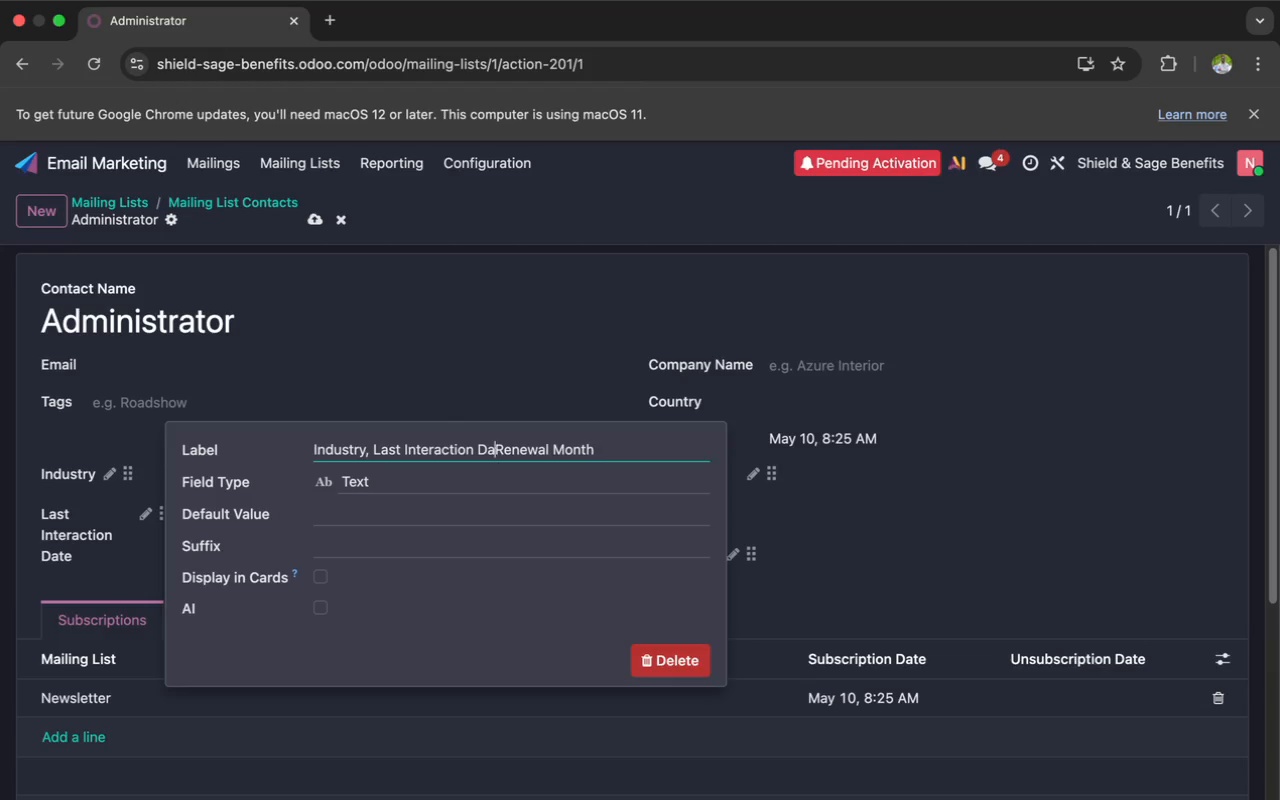 
key(Backspace)
 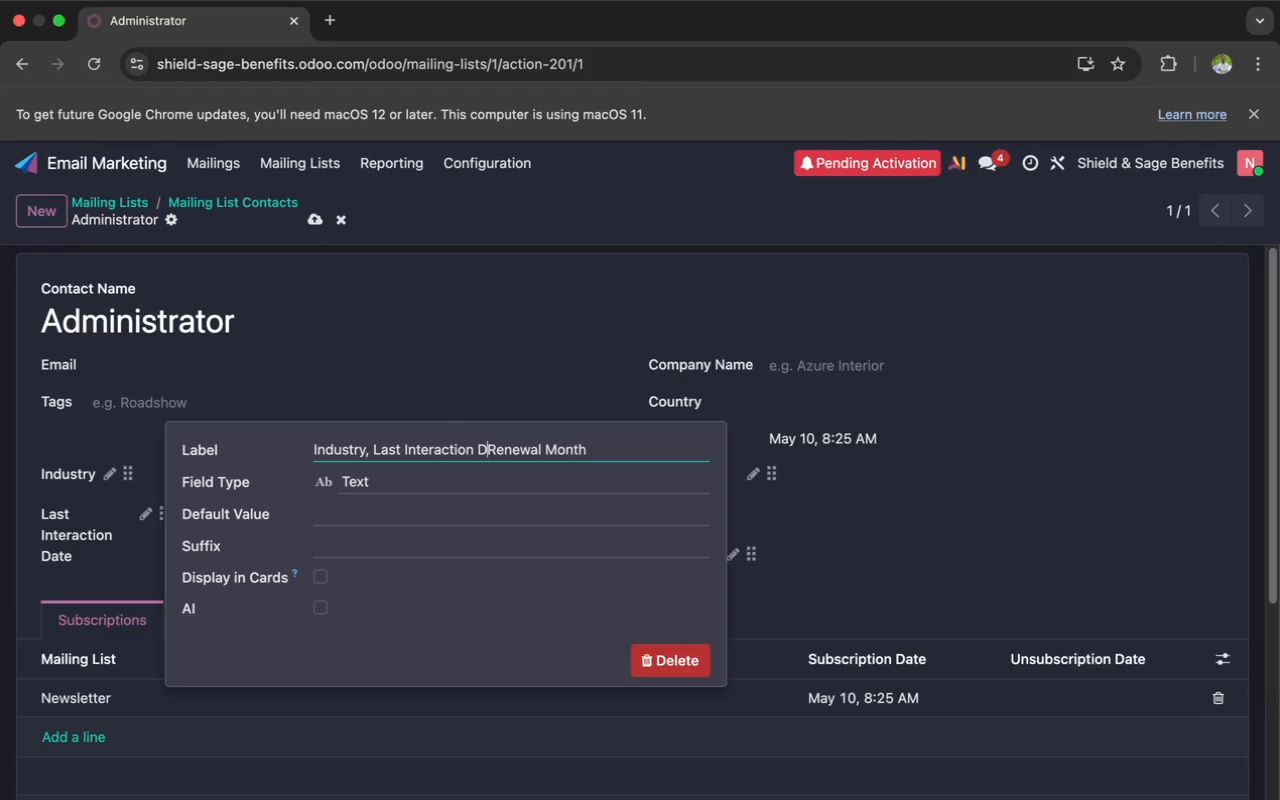 
key(Backspace)
 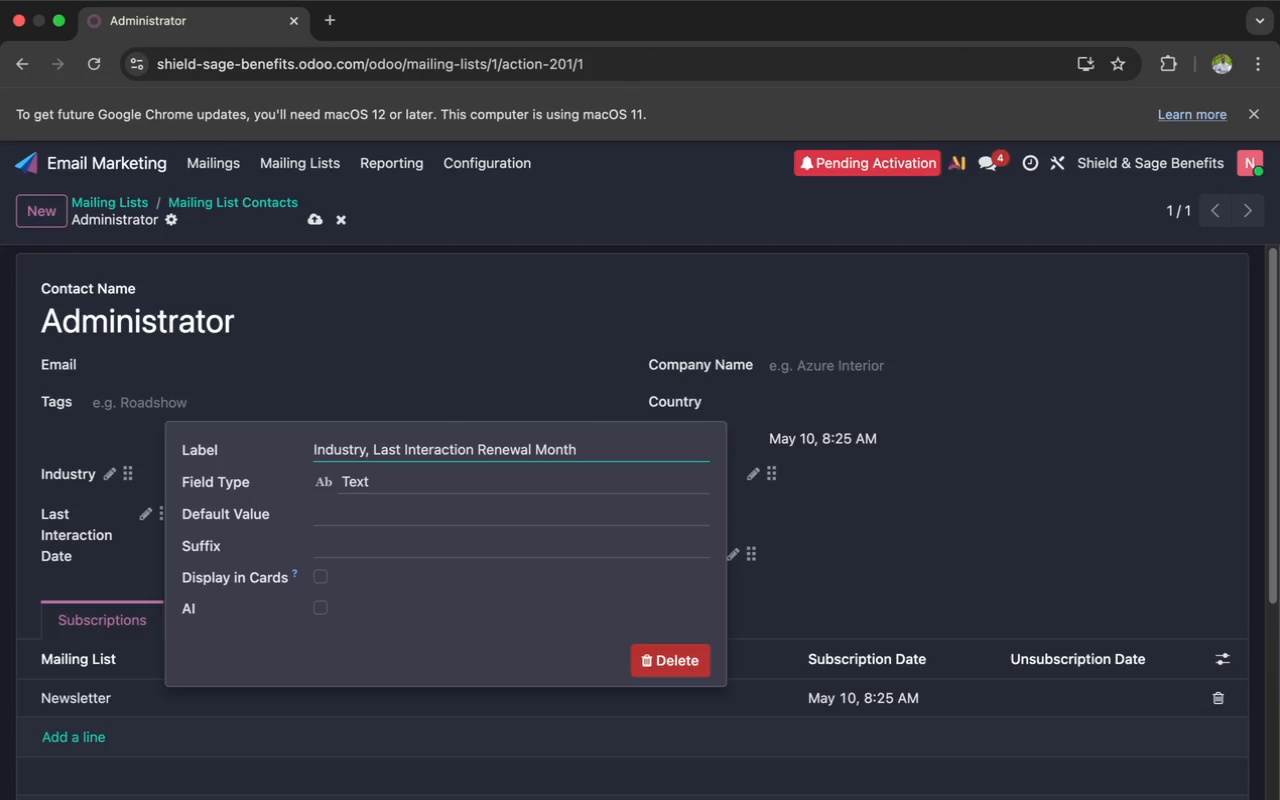 
key(Backspace)
 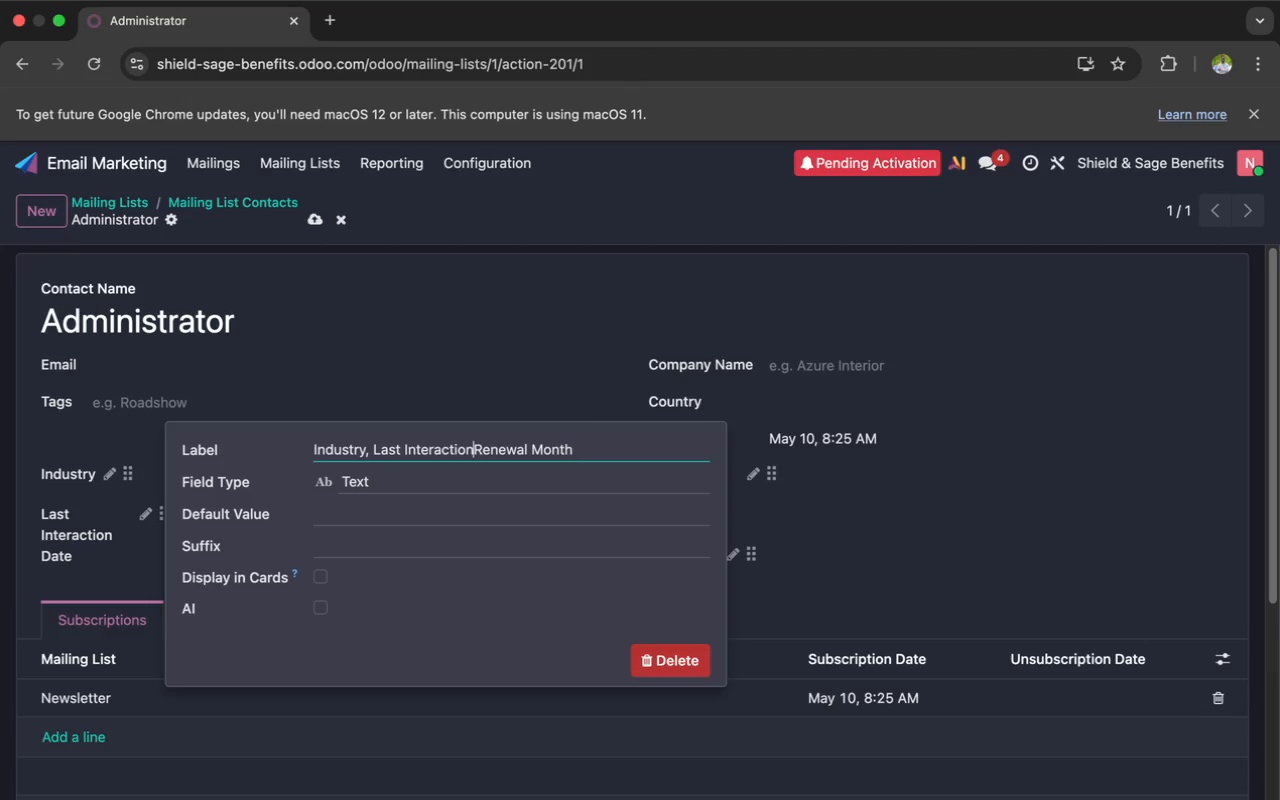 
key(Backspace)
 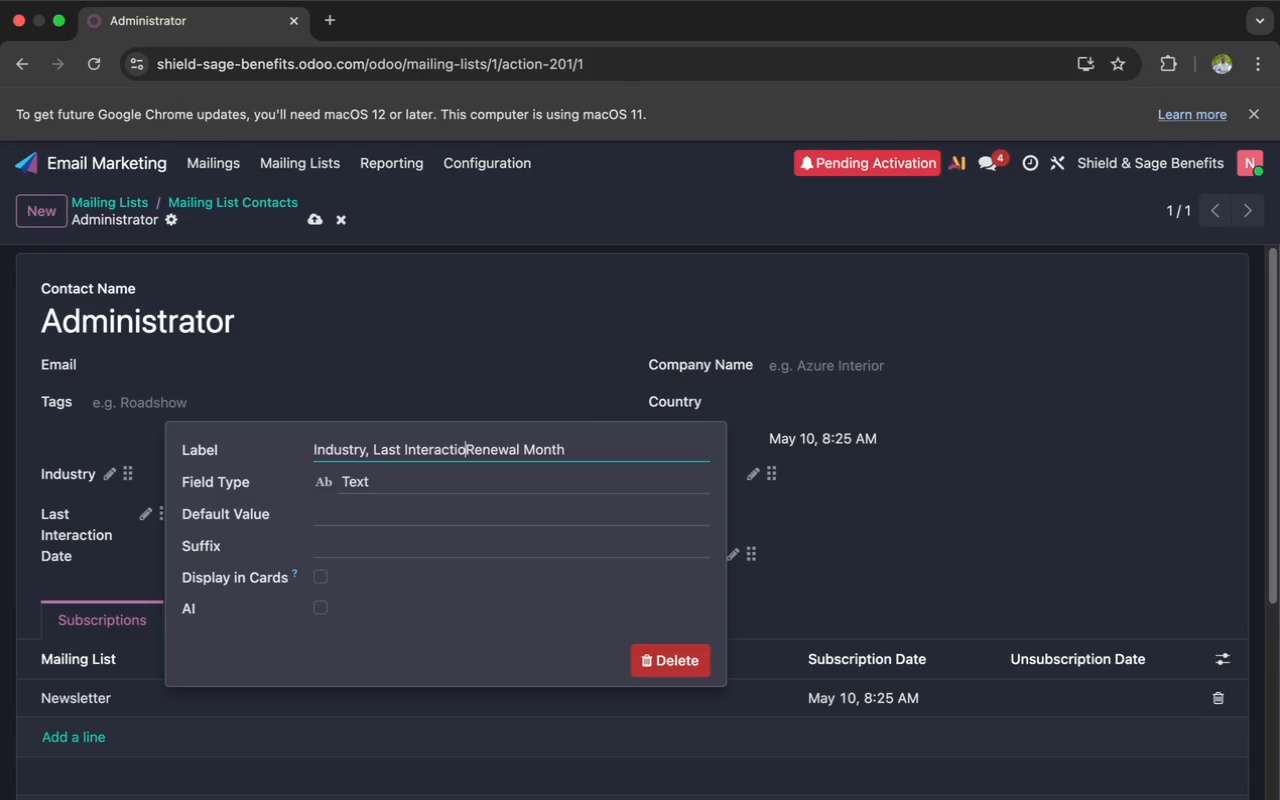 
key(Backspace)
 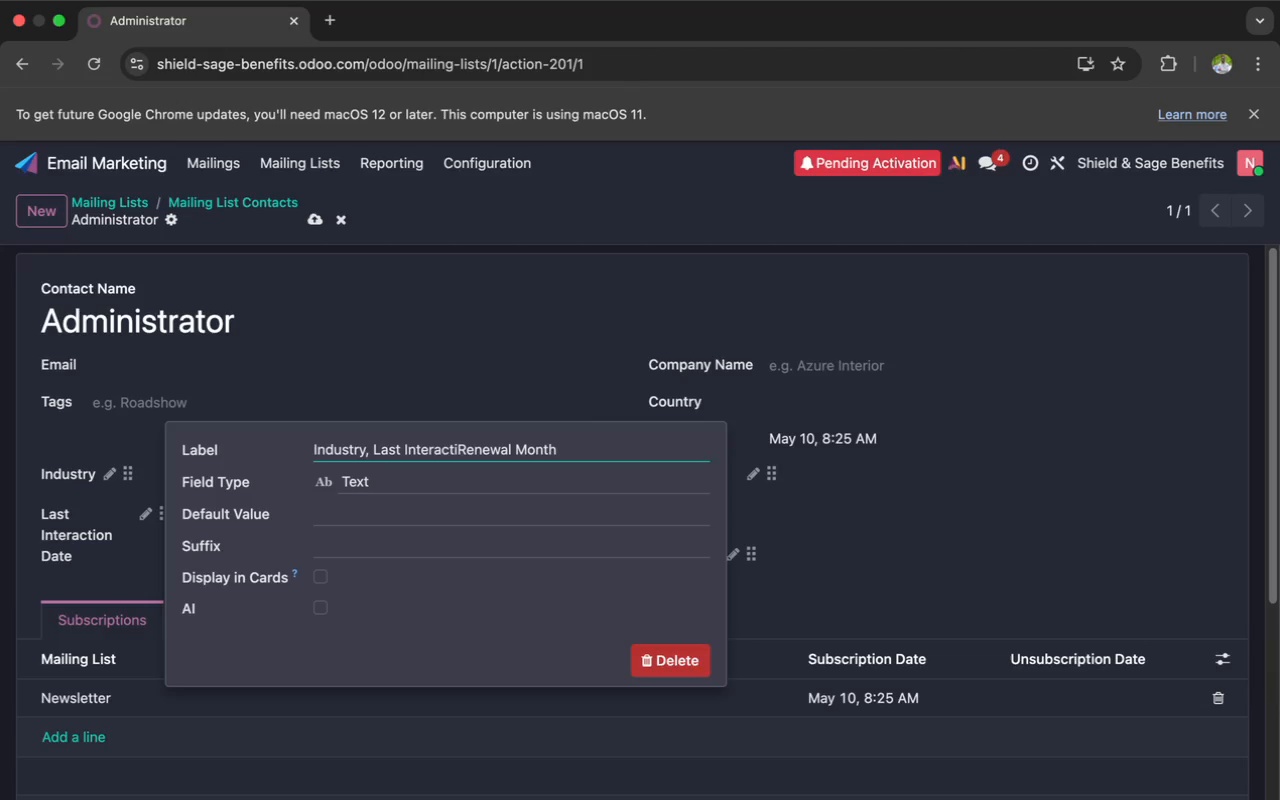 
key(Backspace)
 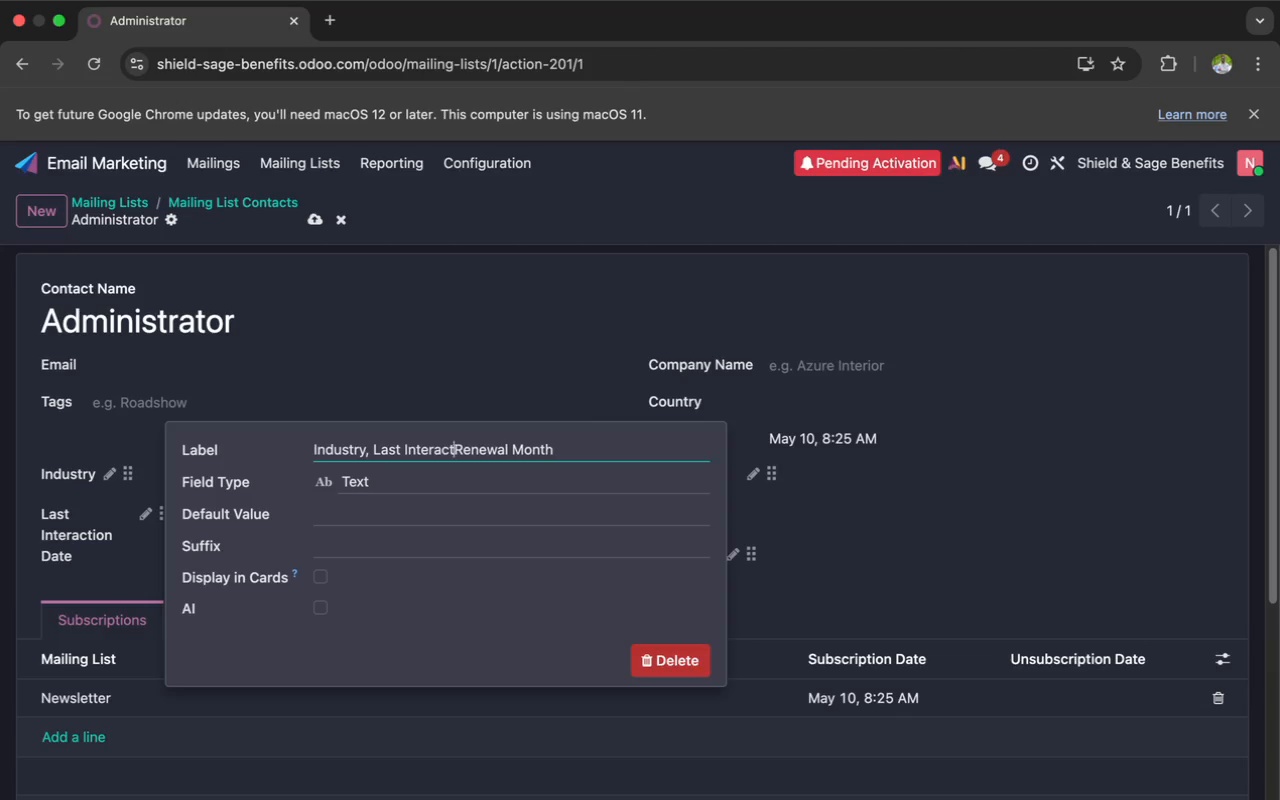 
key(Backspace)
 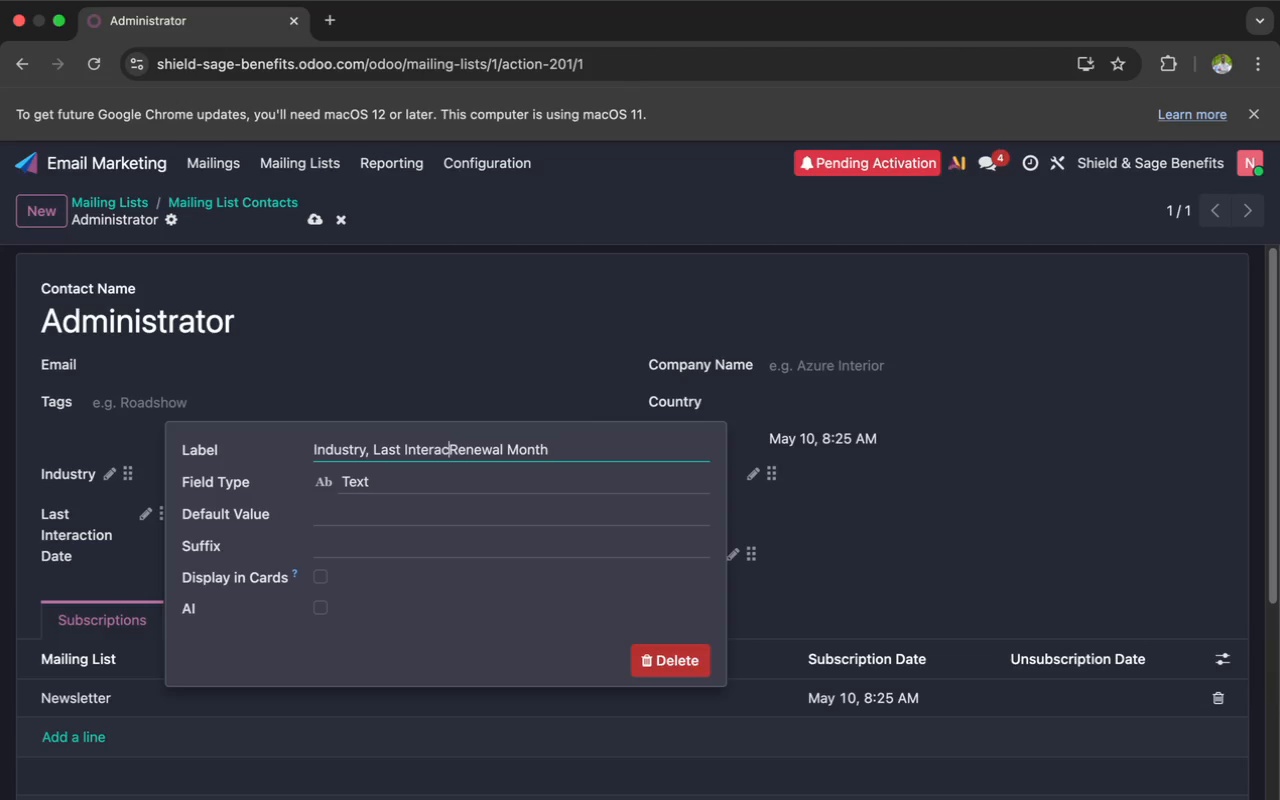 
key(Backspace)
 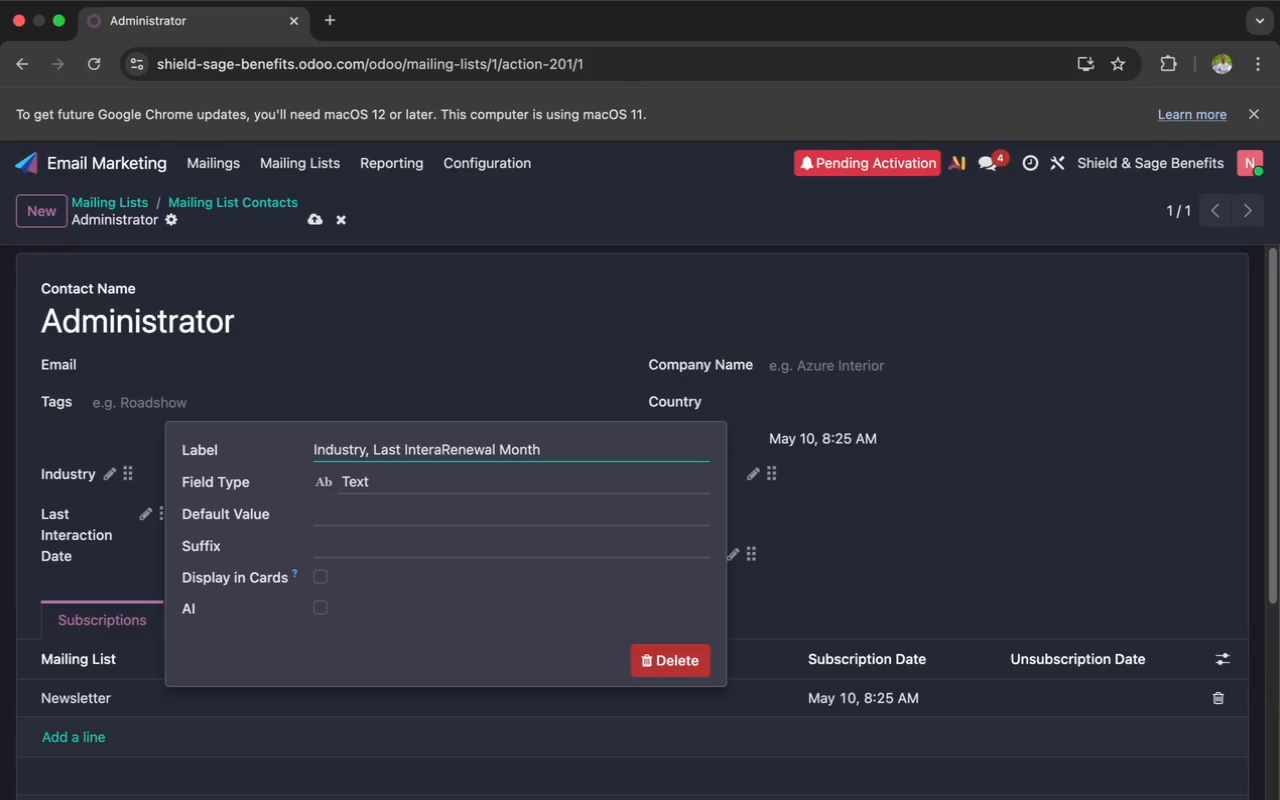 
key(Backspace)
 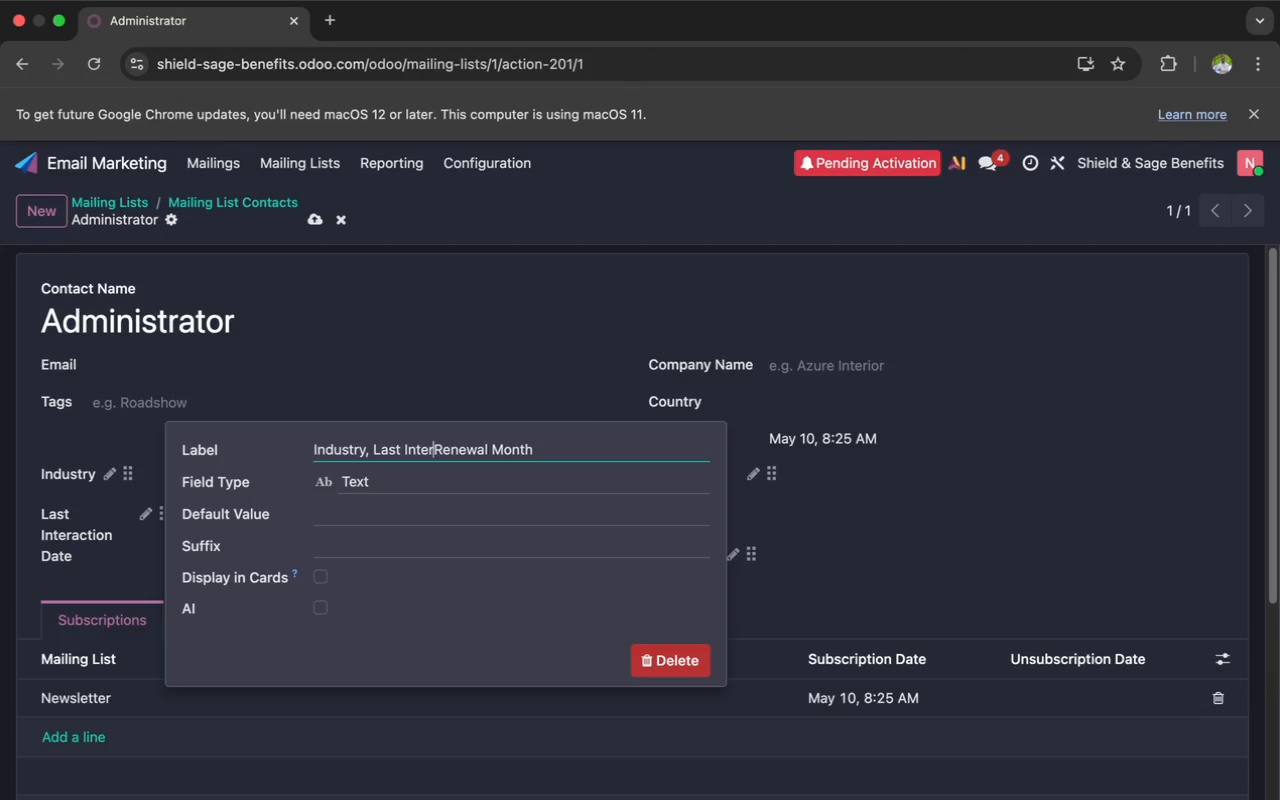 
key(Backspace)
 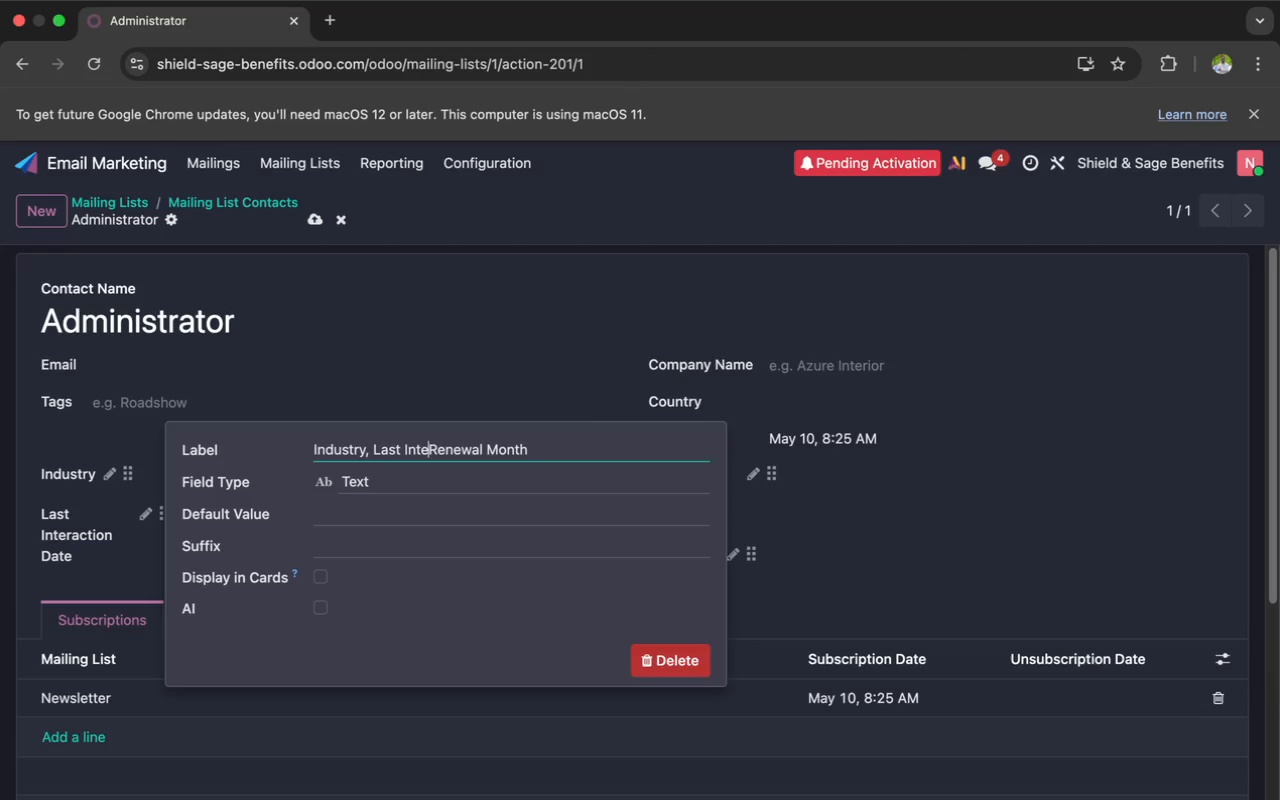 
key(Backspace)
 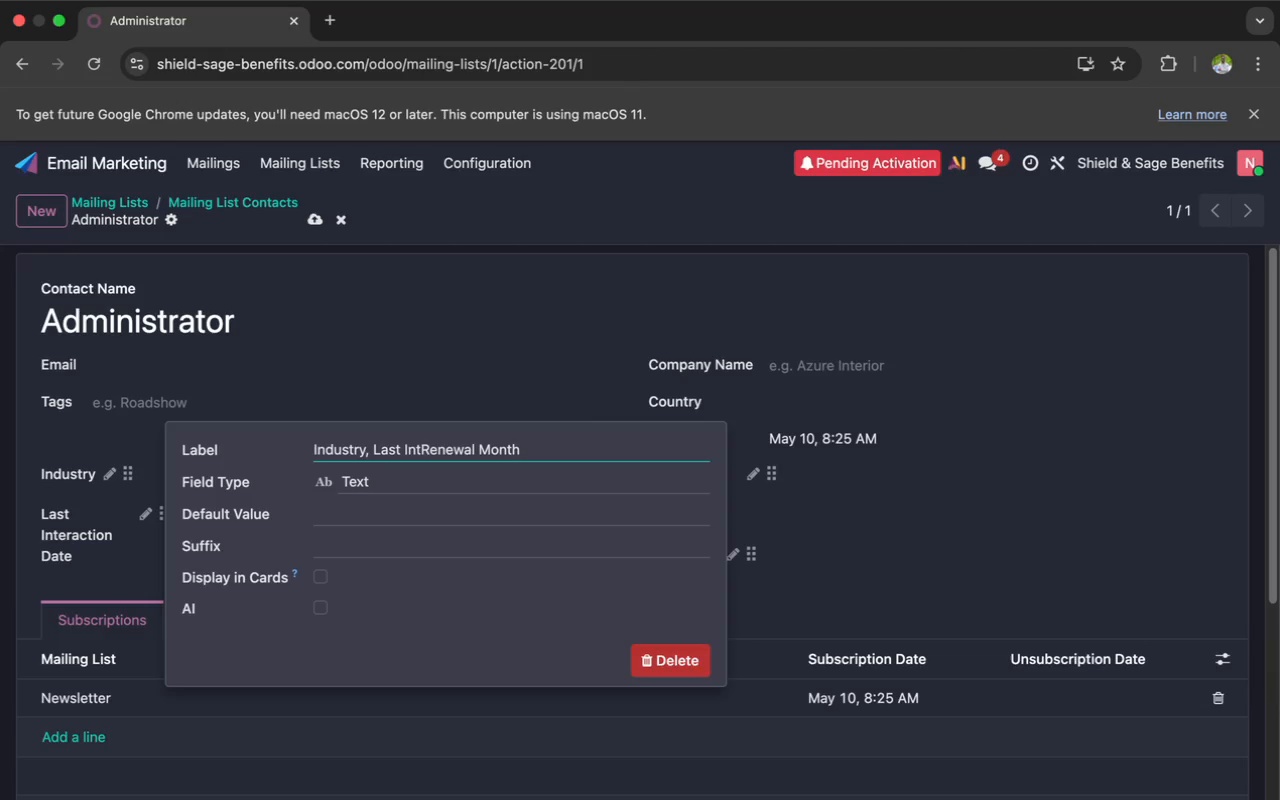 
key(Backspace)
 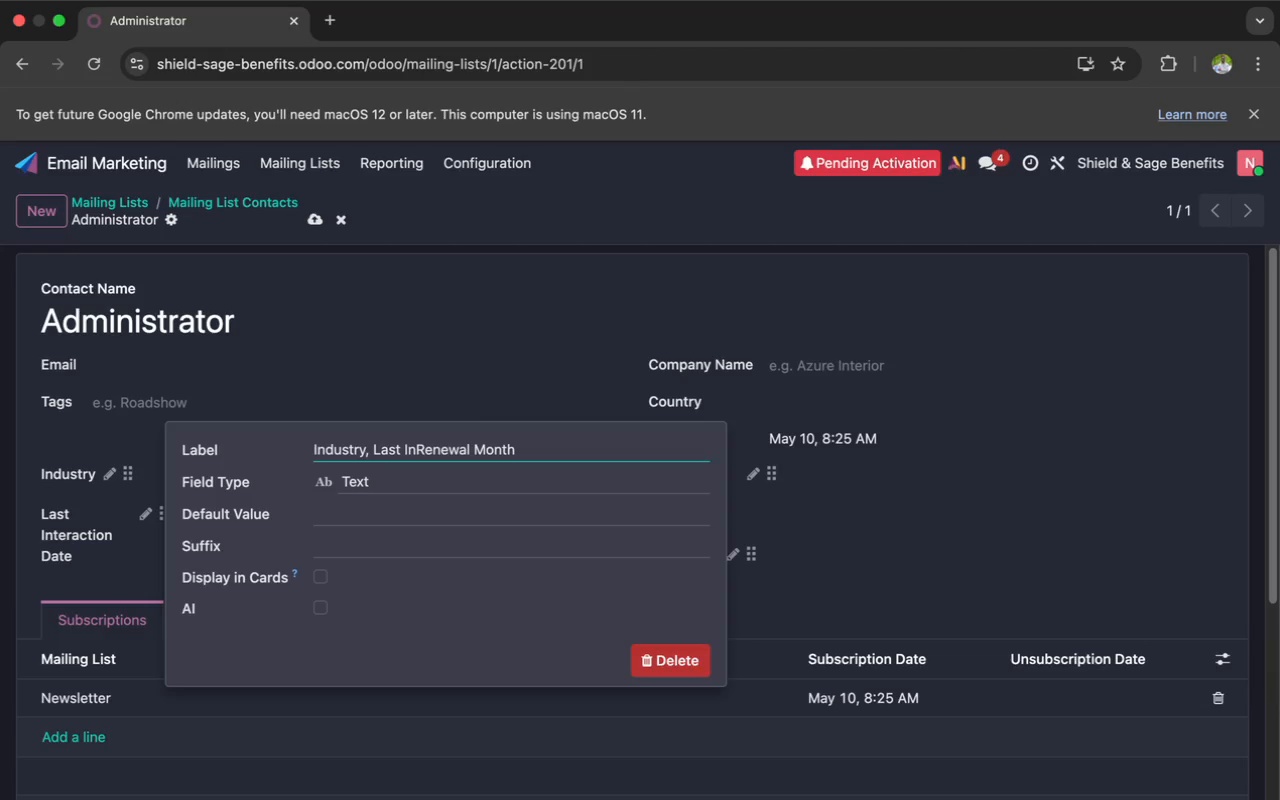 
key(Backspace)
 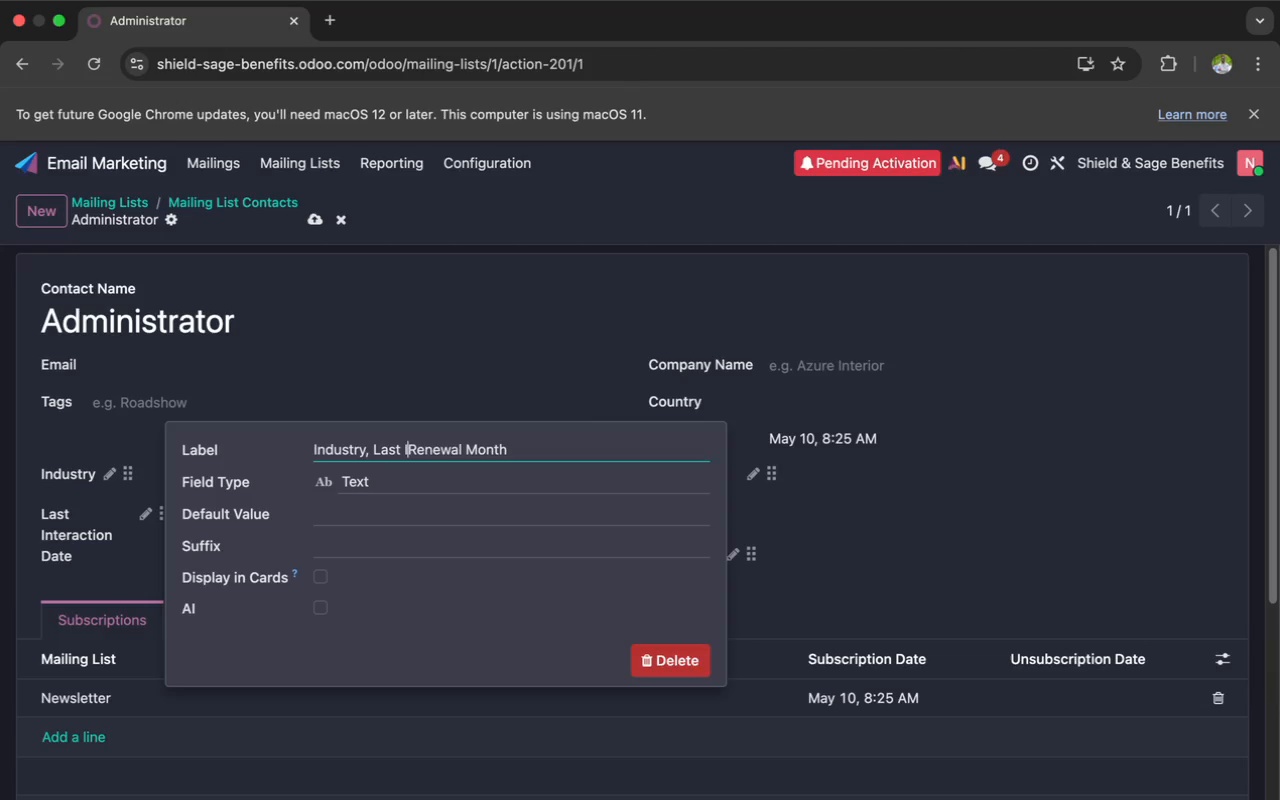 
key(Backspace)
 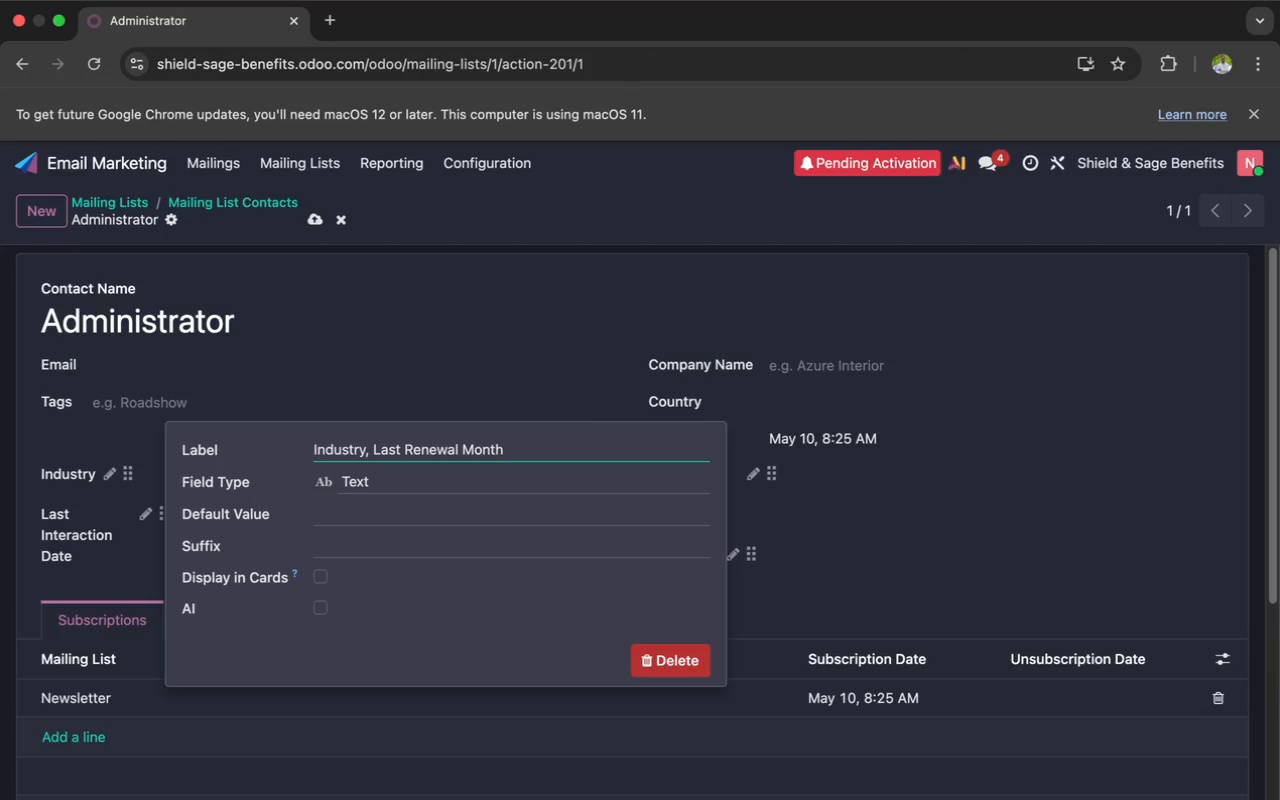 
key(Backspace)
 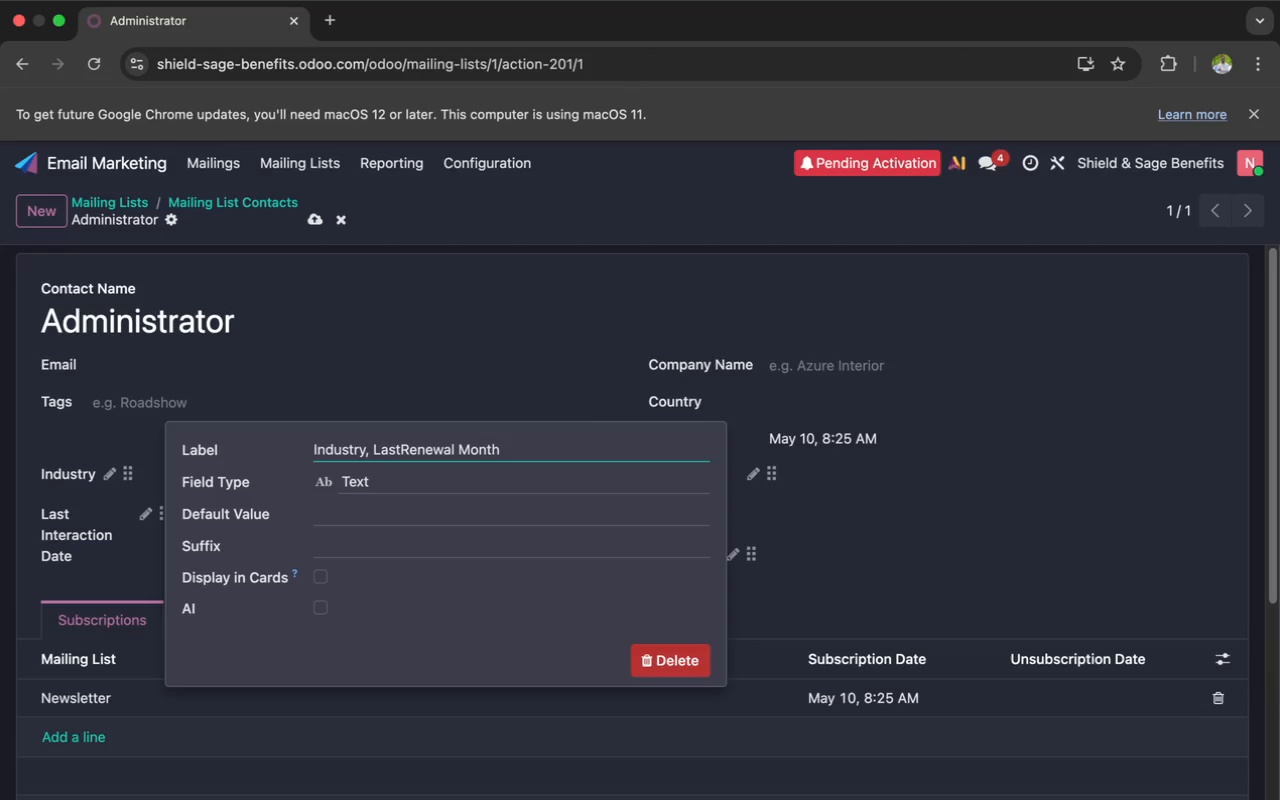 
key(Backspace)
 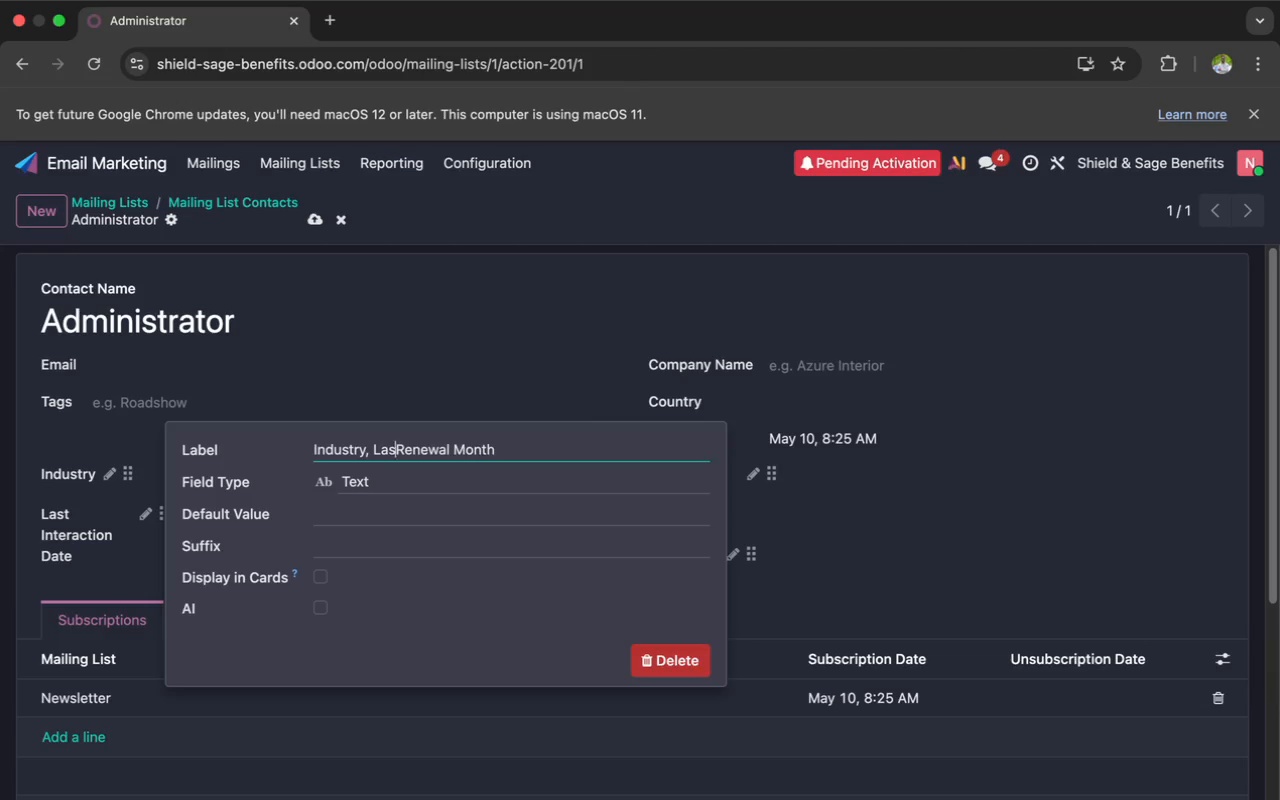 
key(Backspace)
 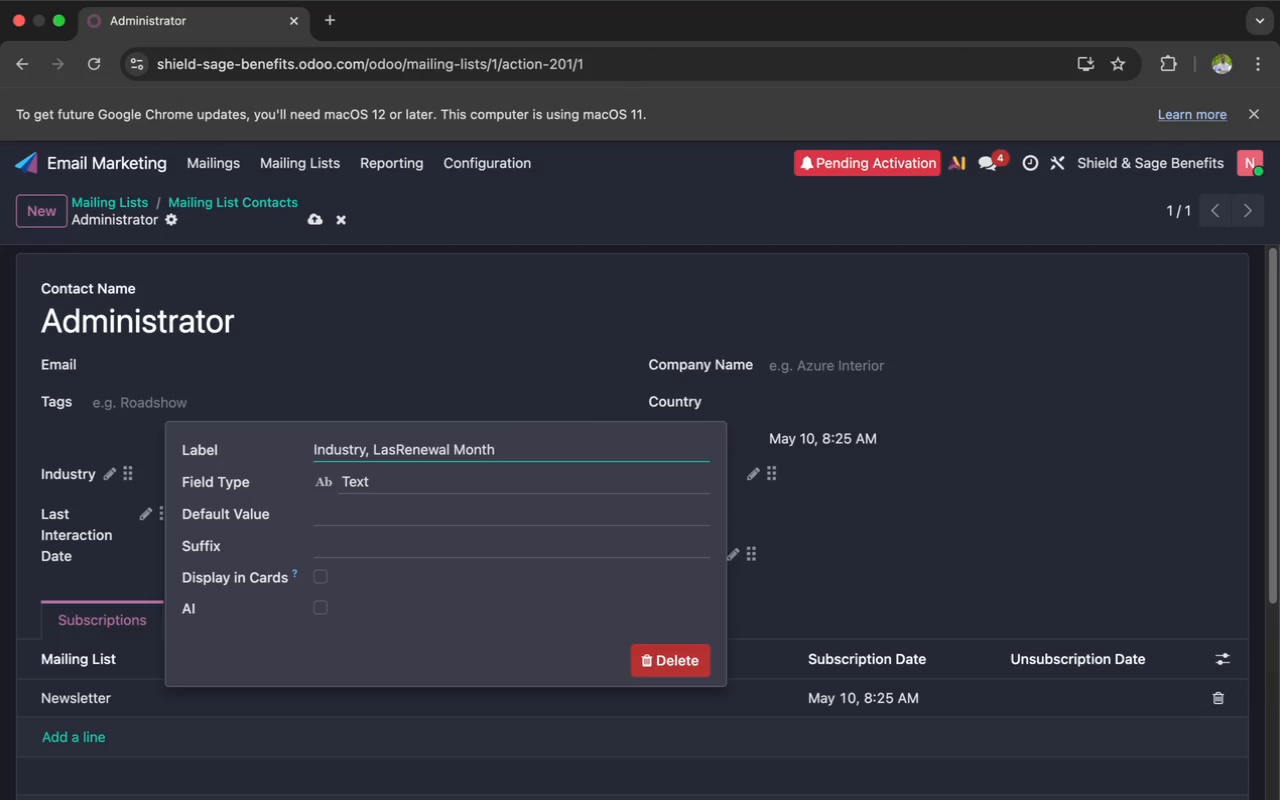 
key(Backspace)
 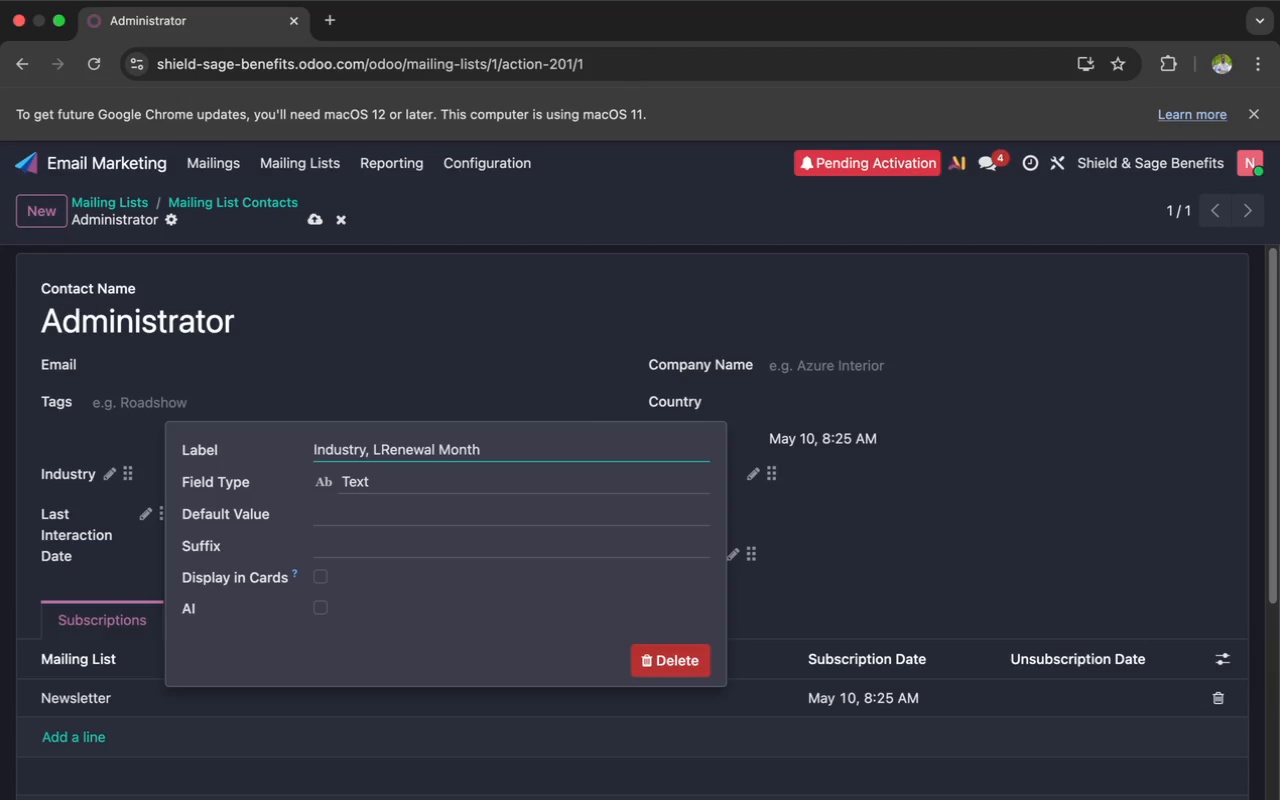 
key(Backspace)
 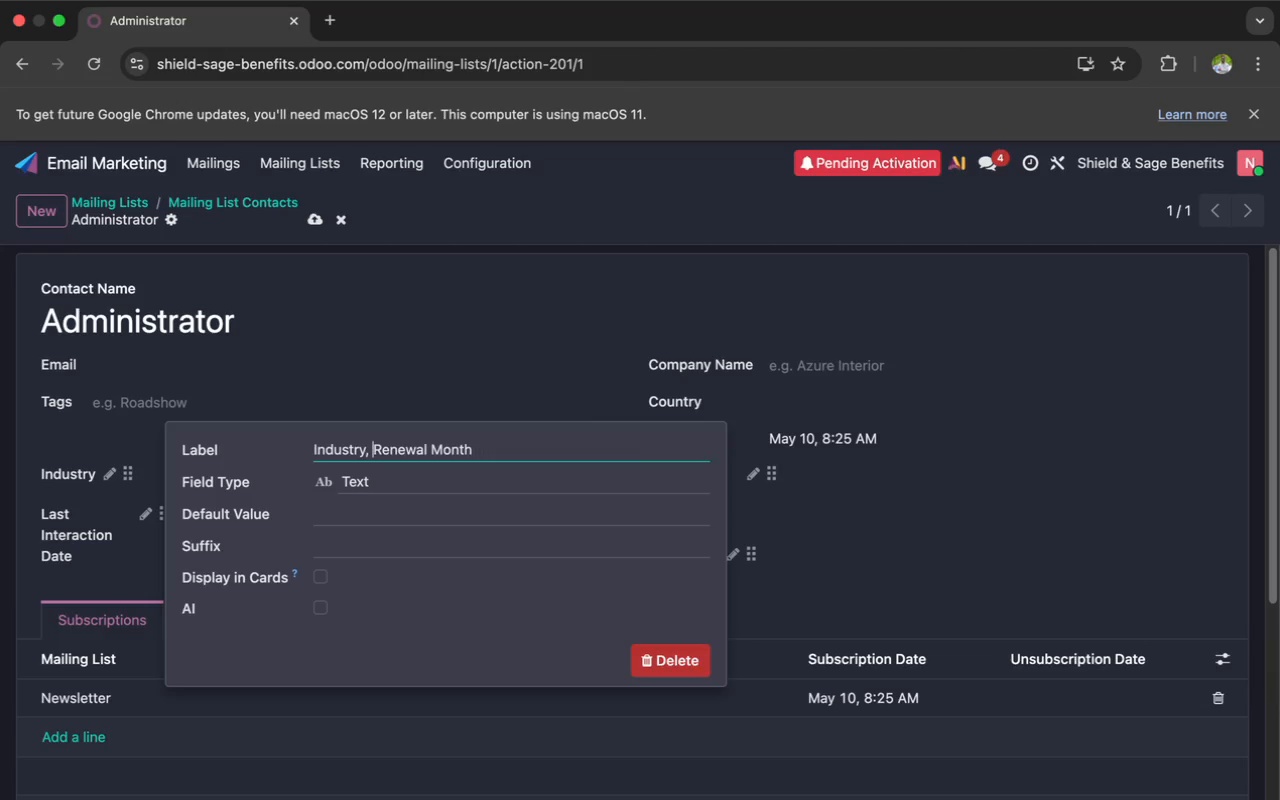 
key(Backspace)
 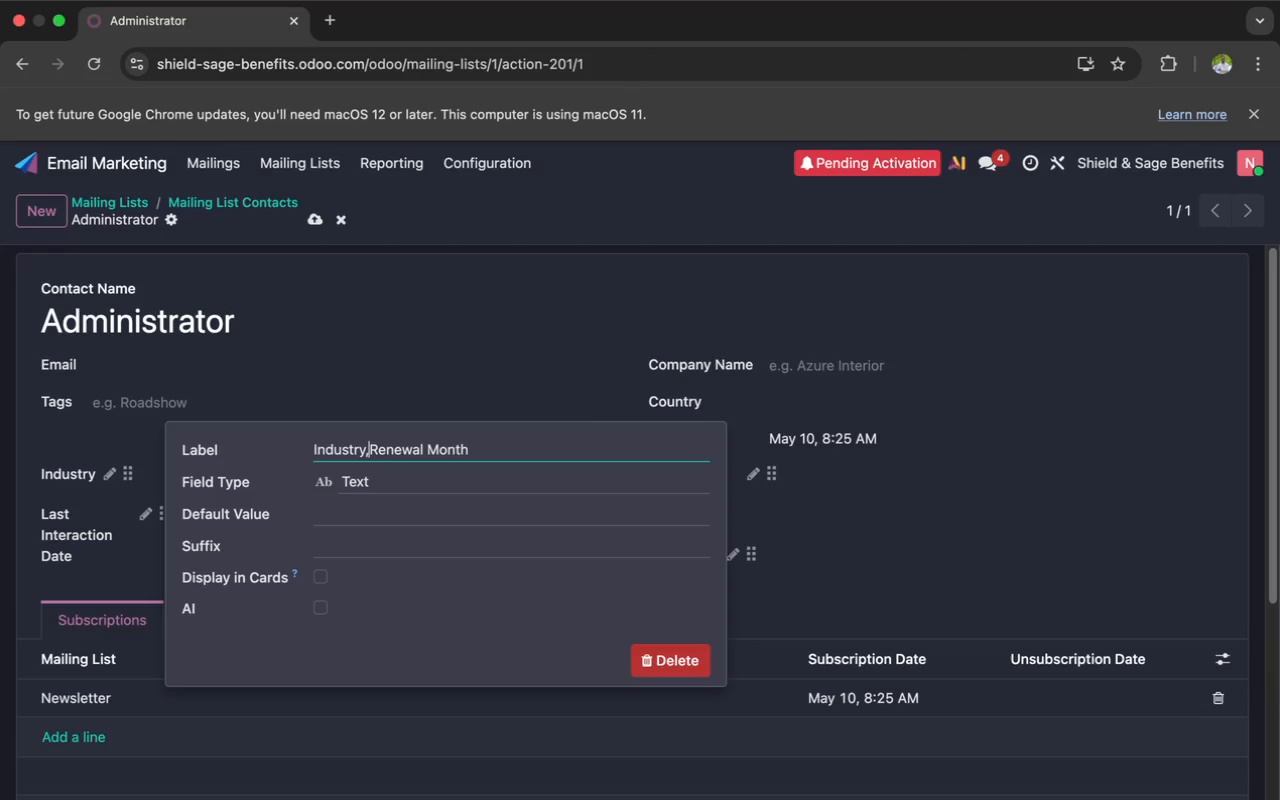 
key(Backspace)
 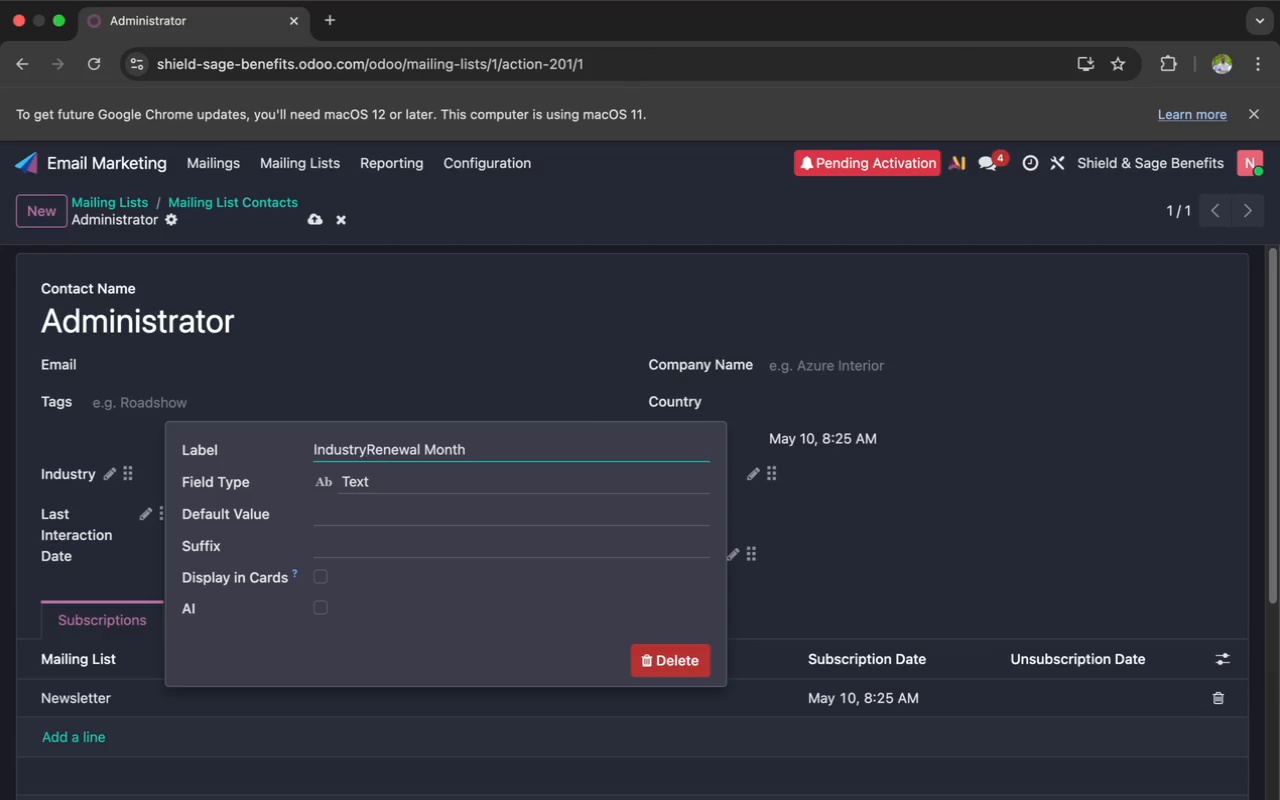 
key(Backspace)
 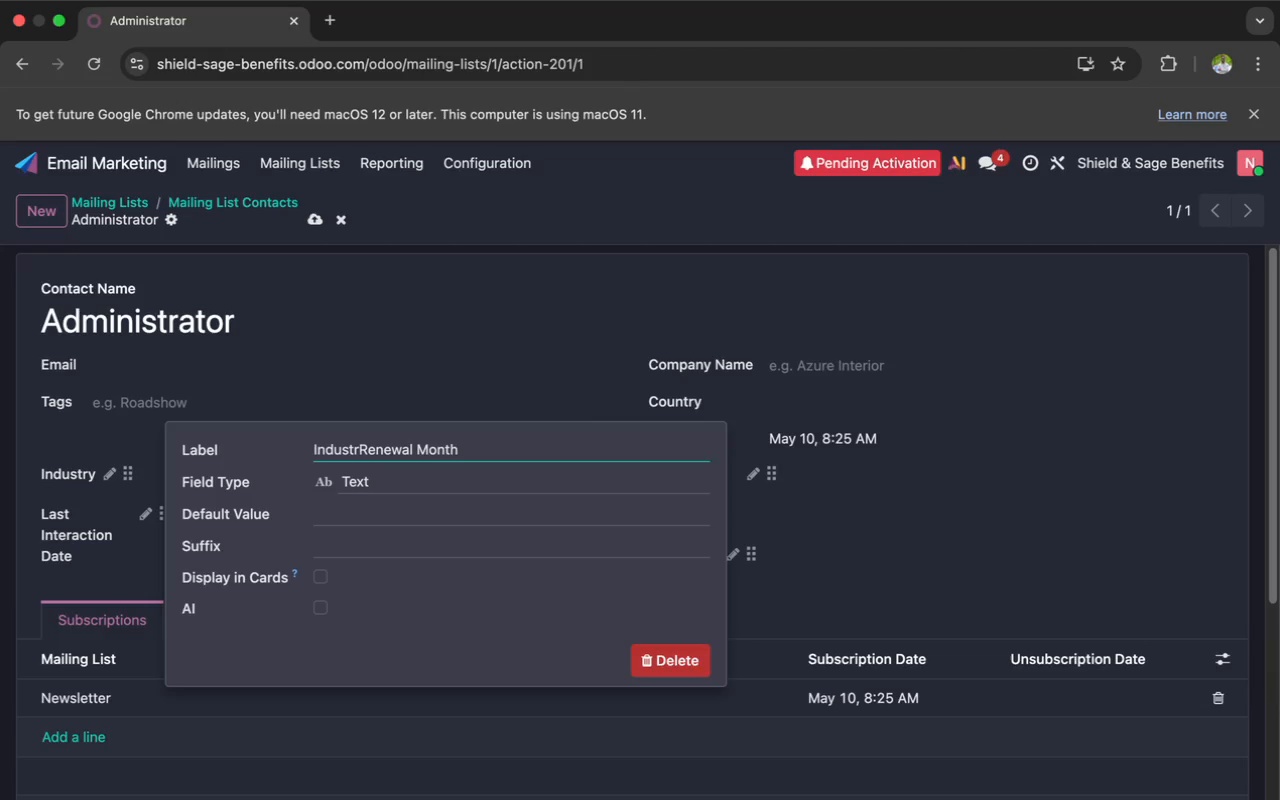 
key(Backspace)
 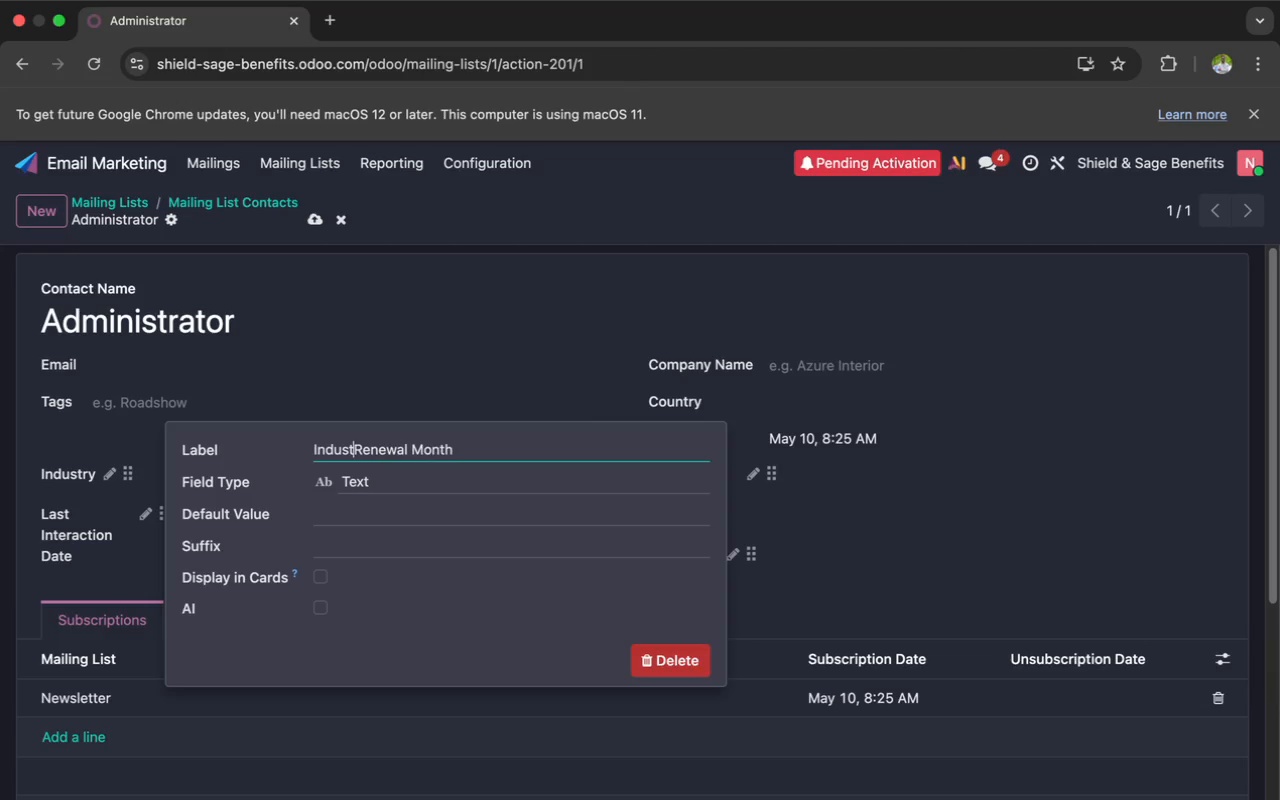 
key(Backspace)
 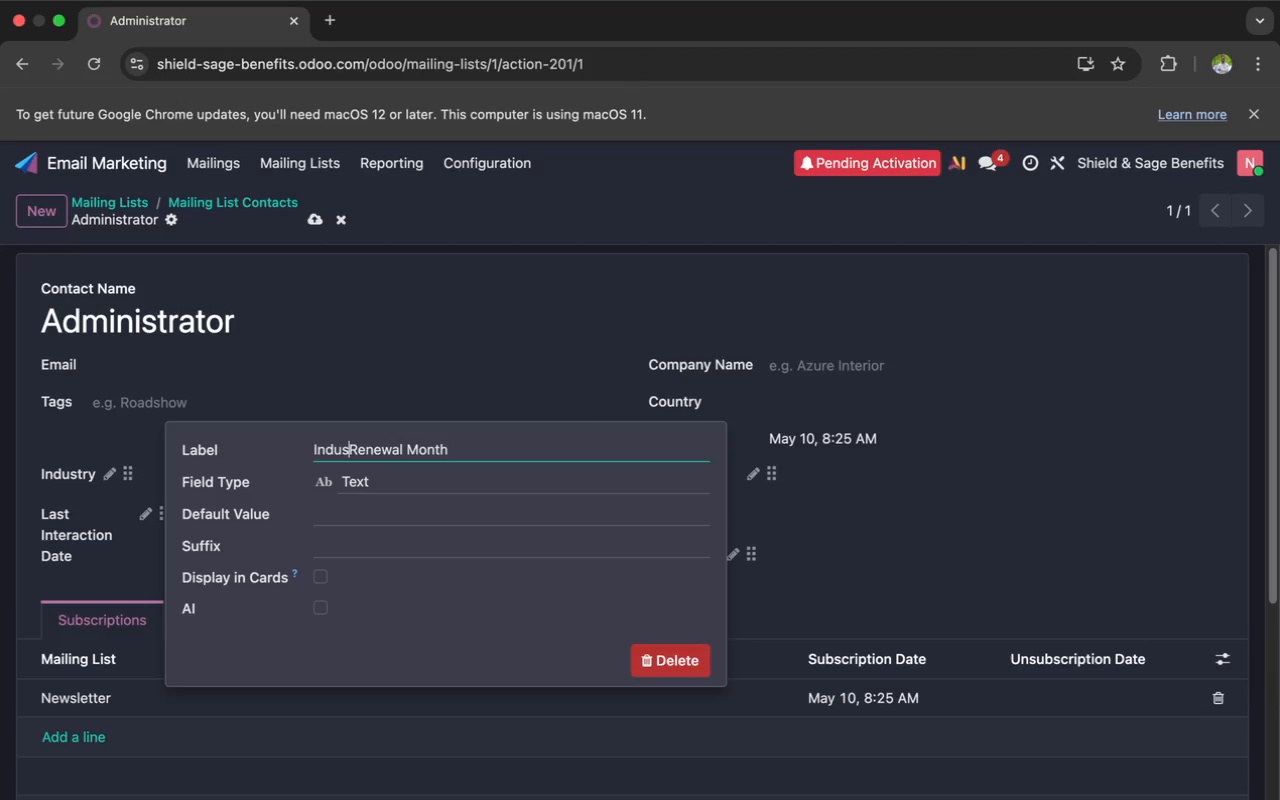 
key(Backspace)
 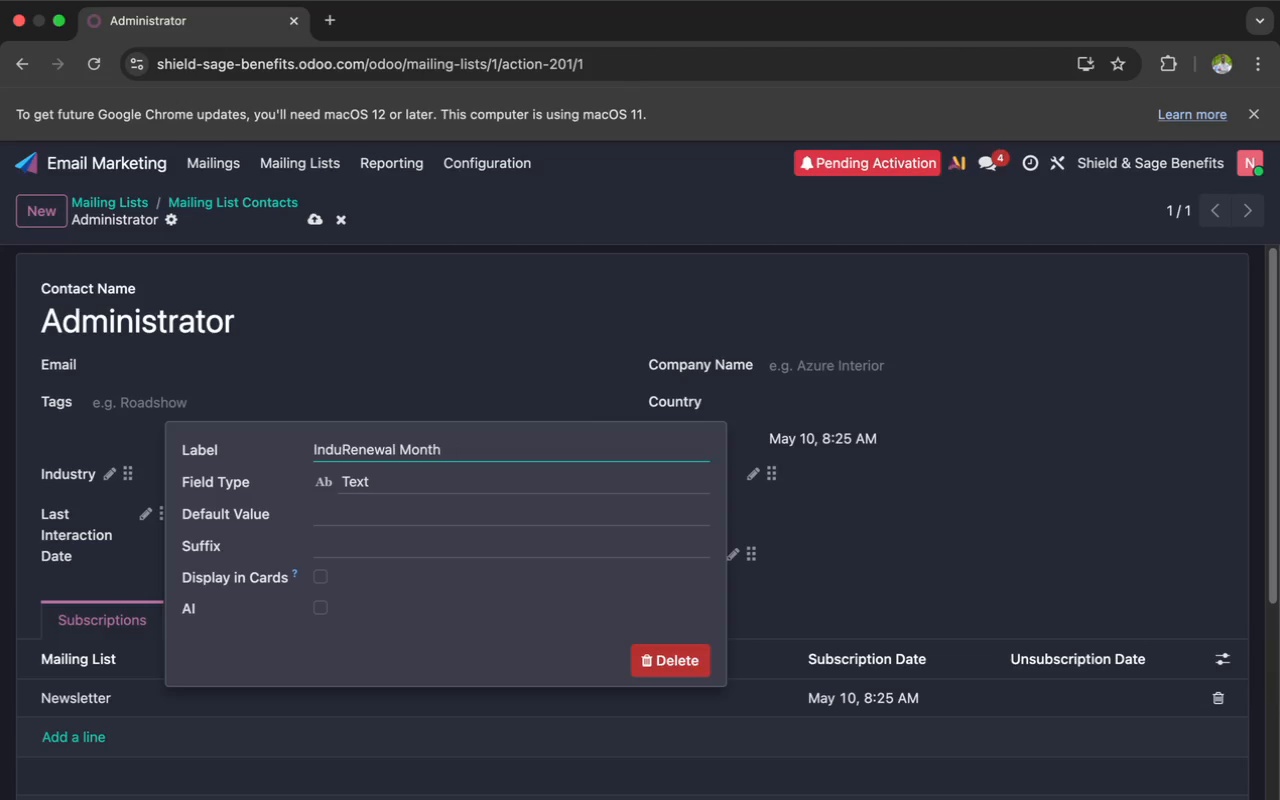 
key(Backspace)
 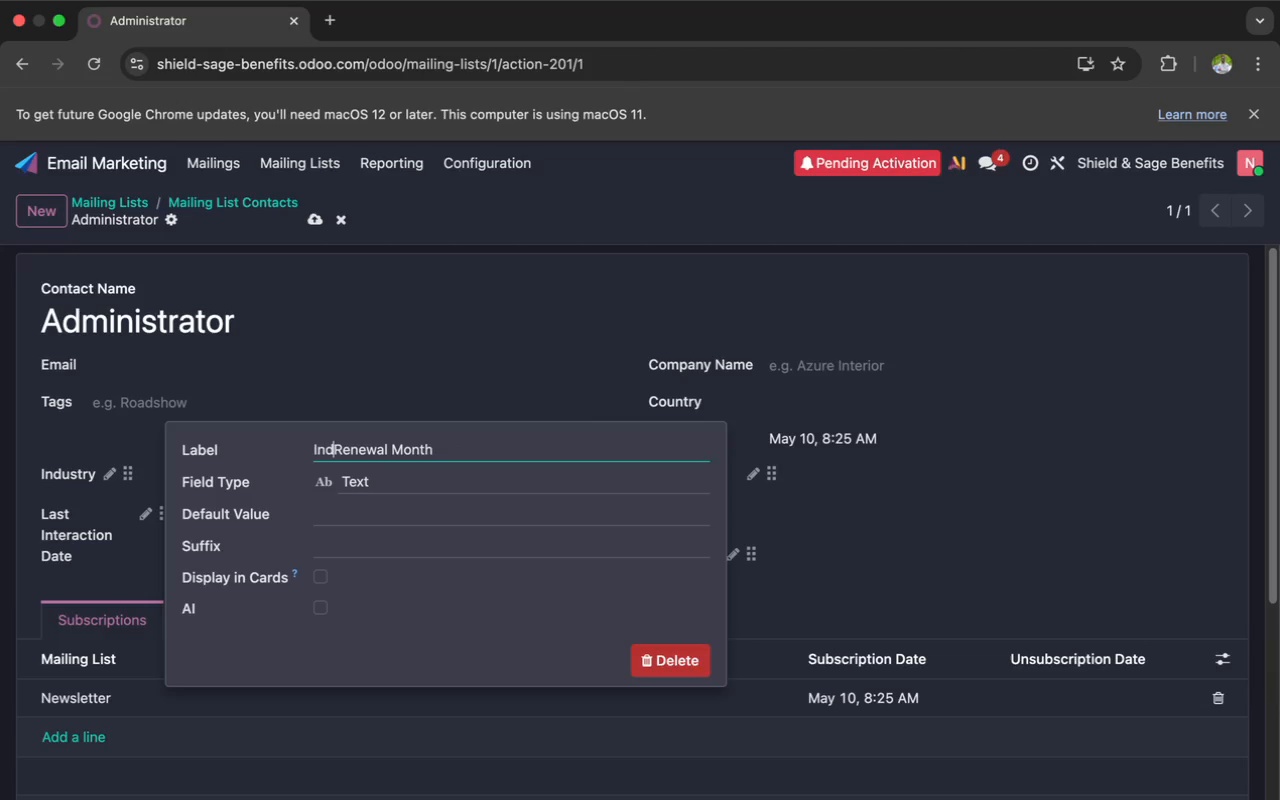 
key(Backspace)
 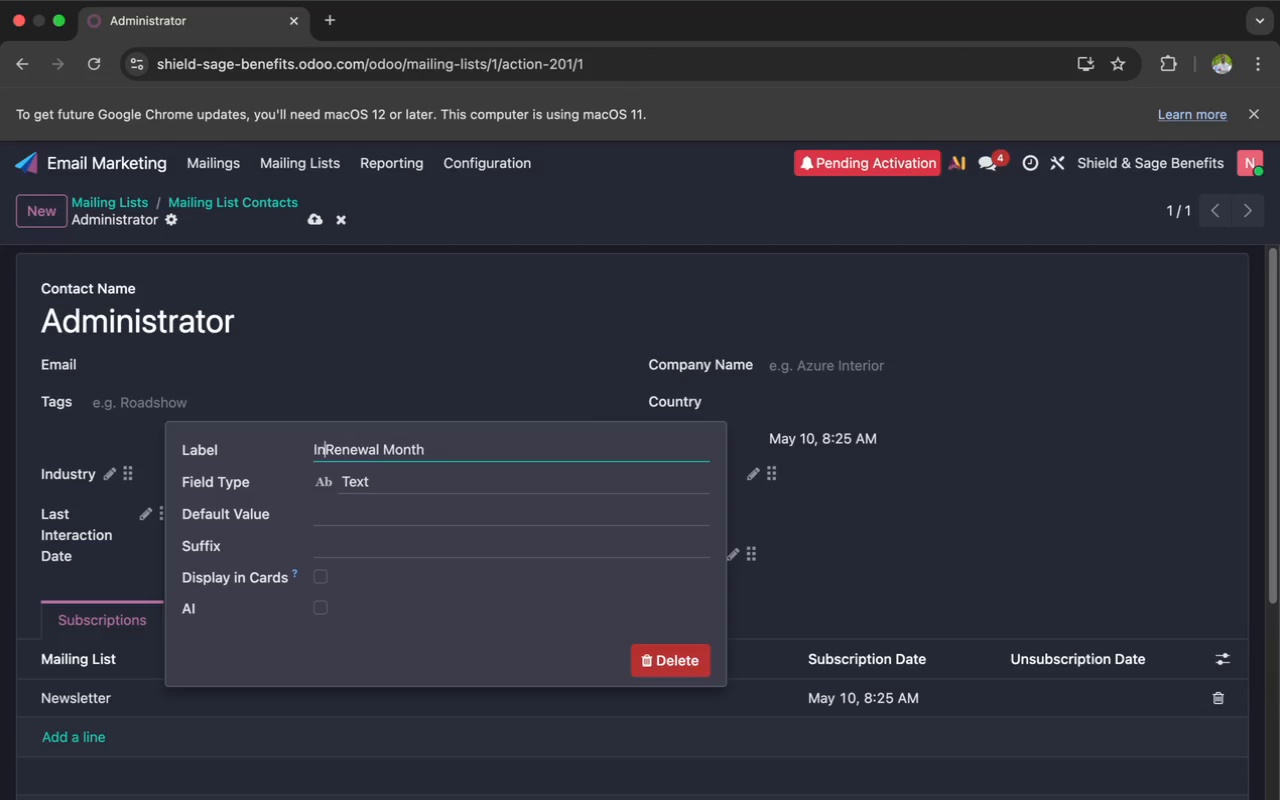 
key(Backspace)
 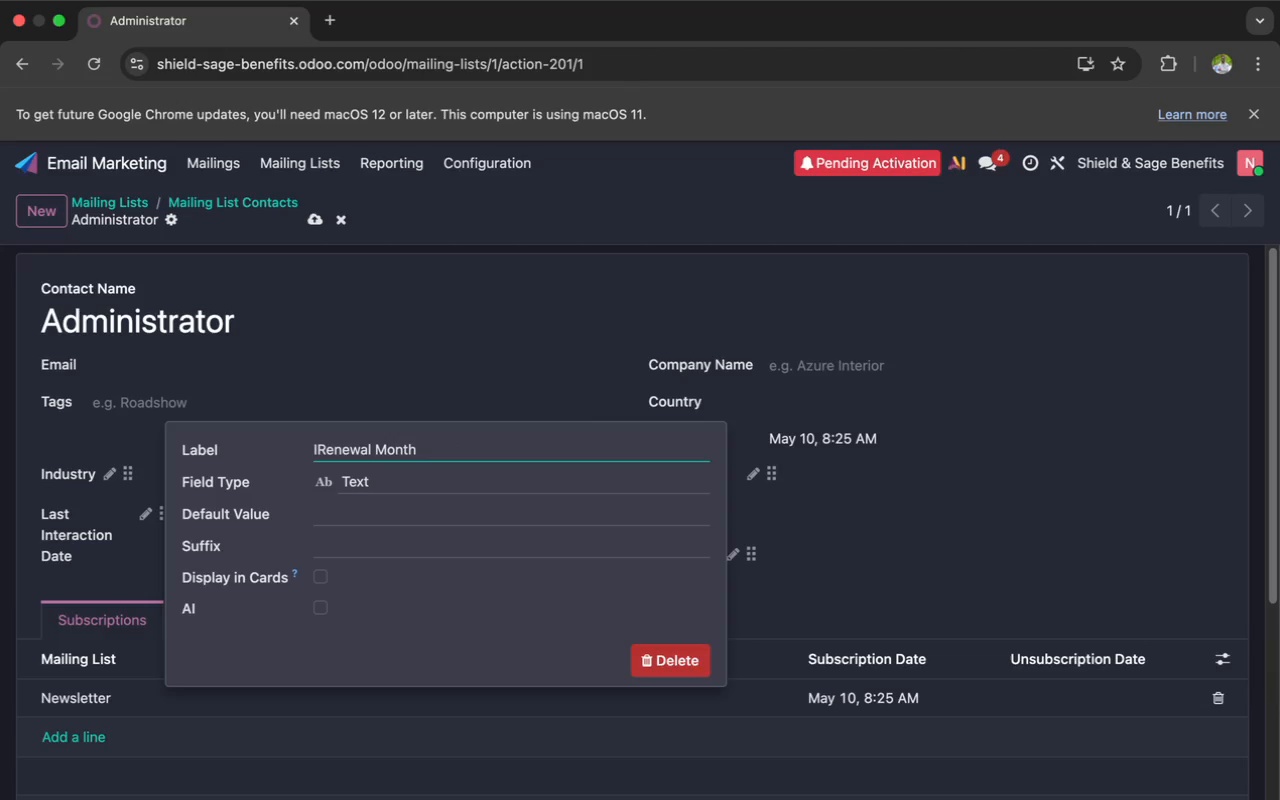 
key(Backspace)
 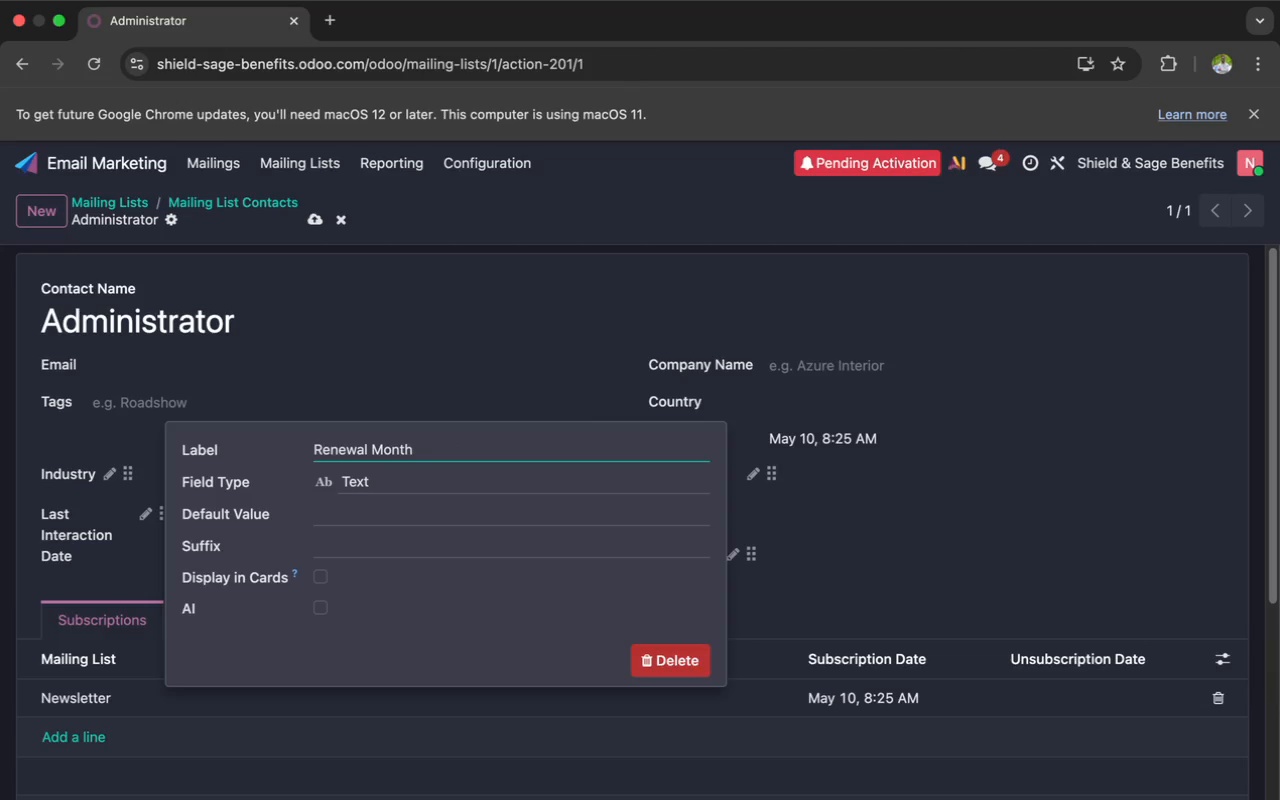 
key(Backspace)
 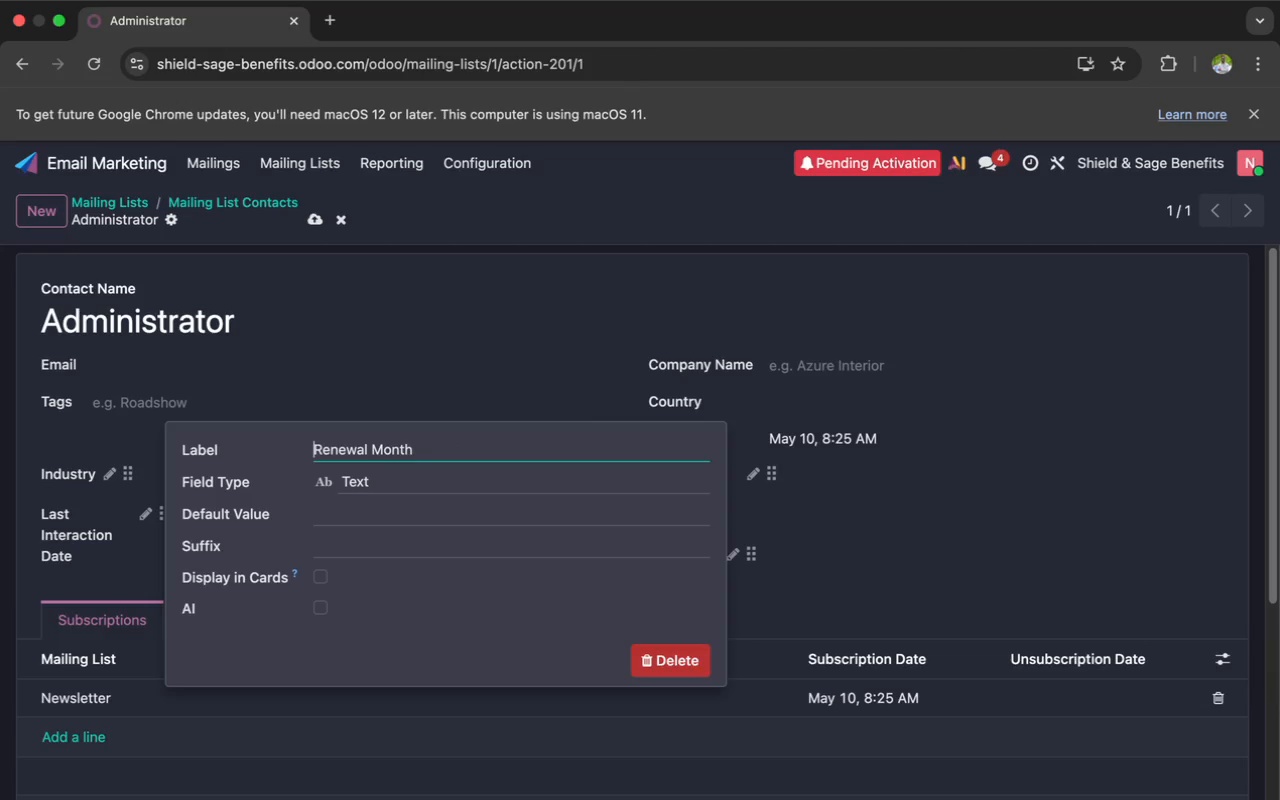 
key(Backspace)
 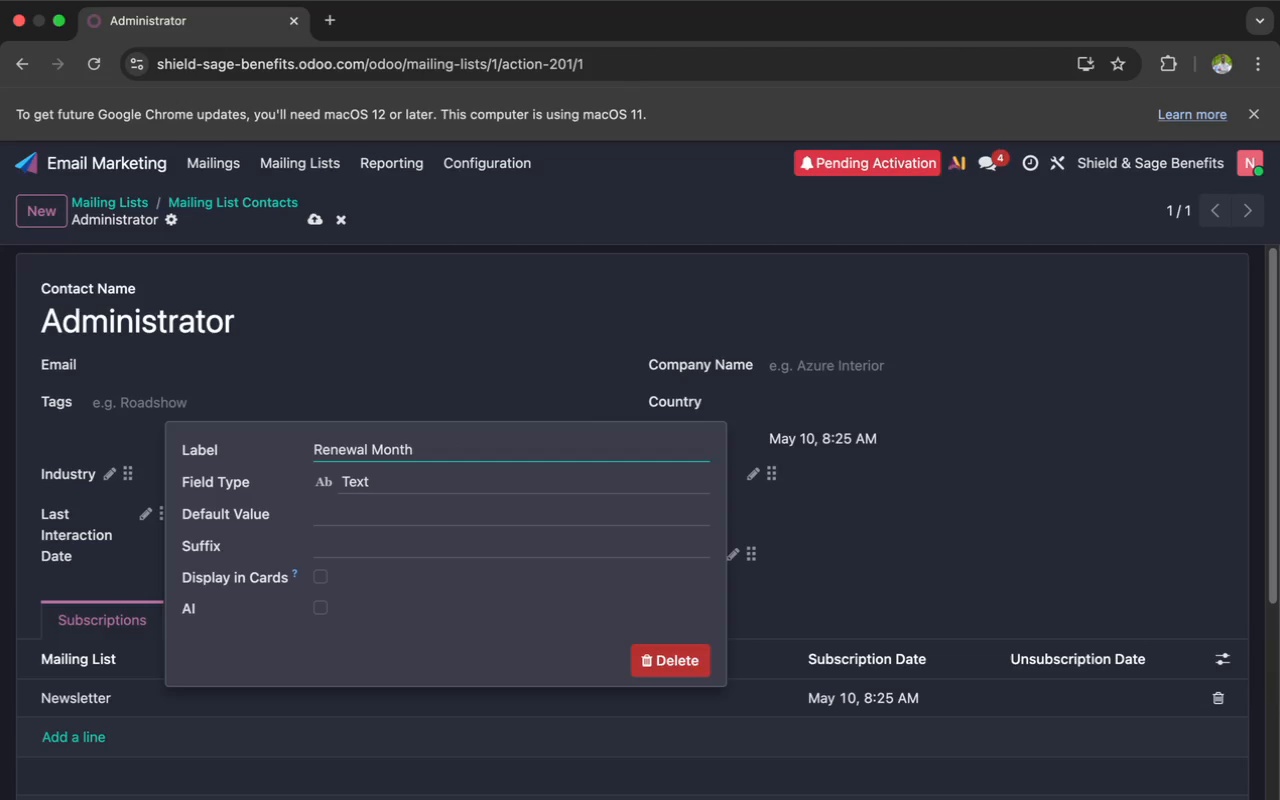 
key(Backspace)
 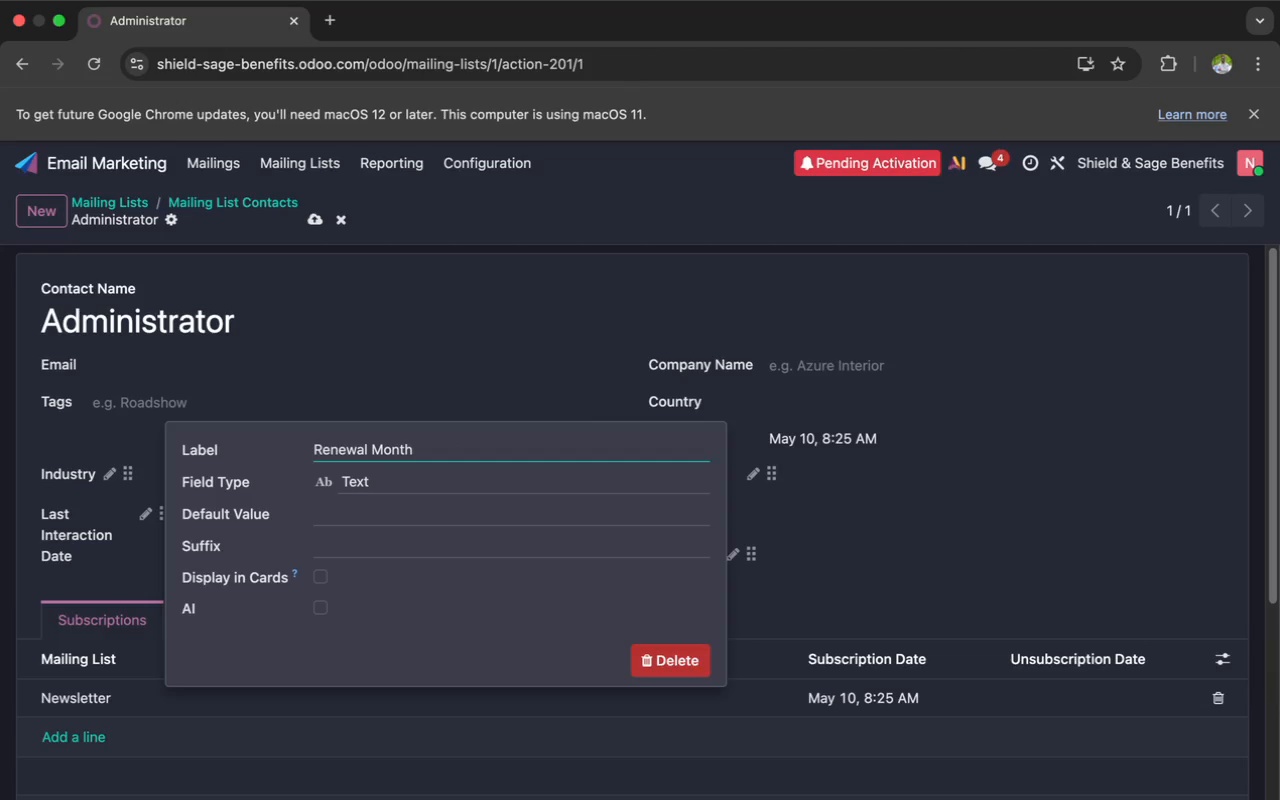 
key(Backspace)
 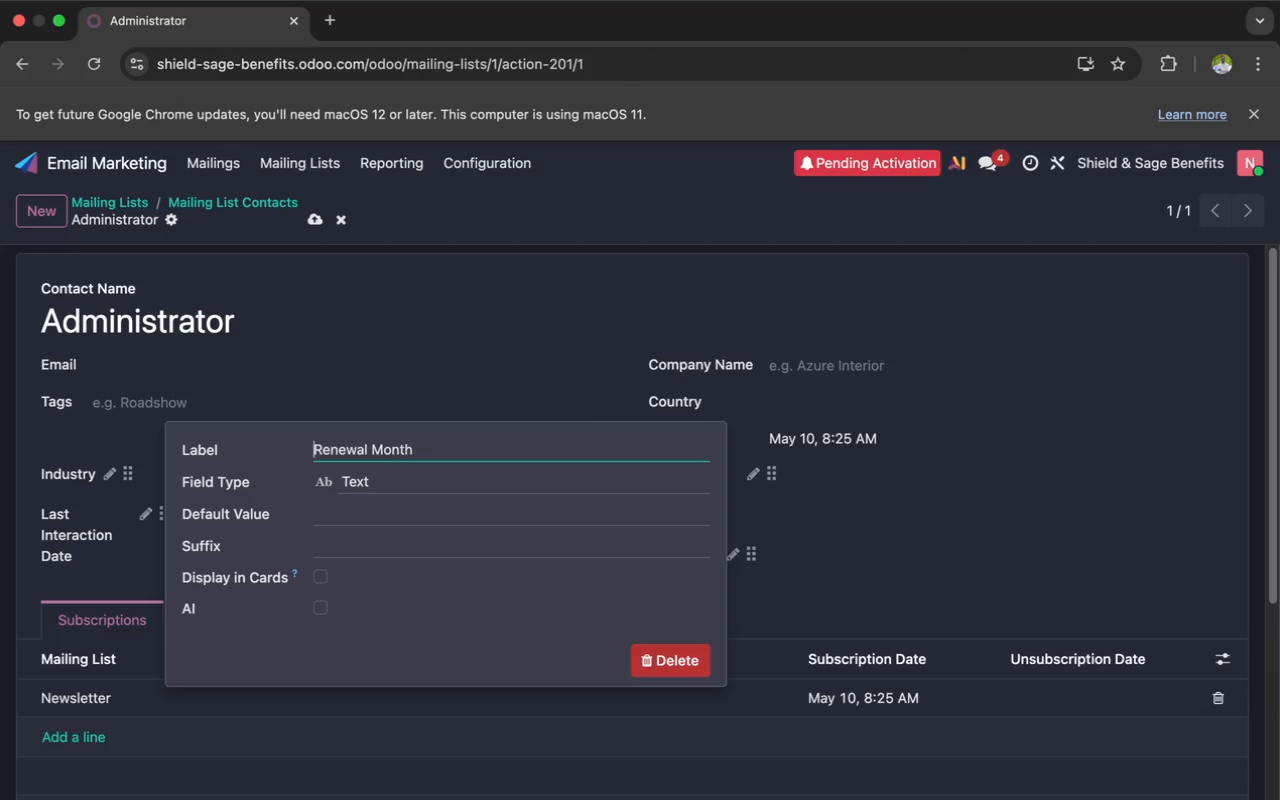 
key(Backspace)
 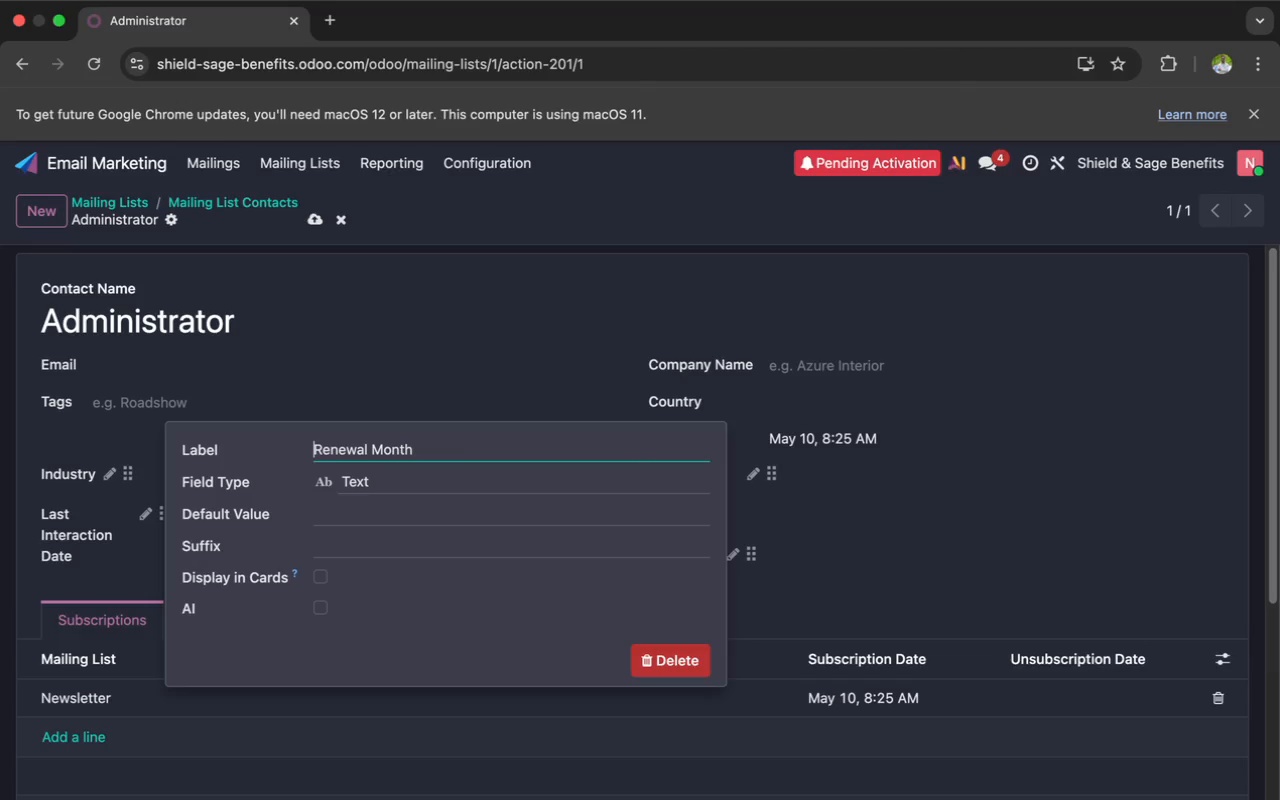 
key(Backspace)
 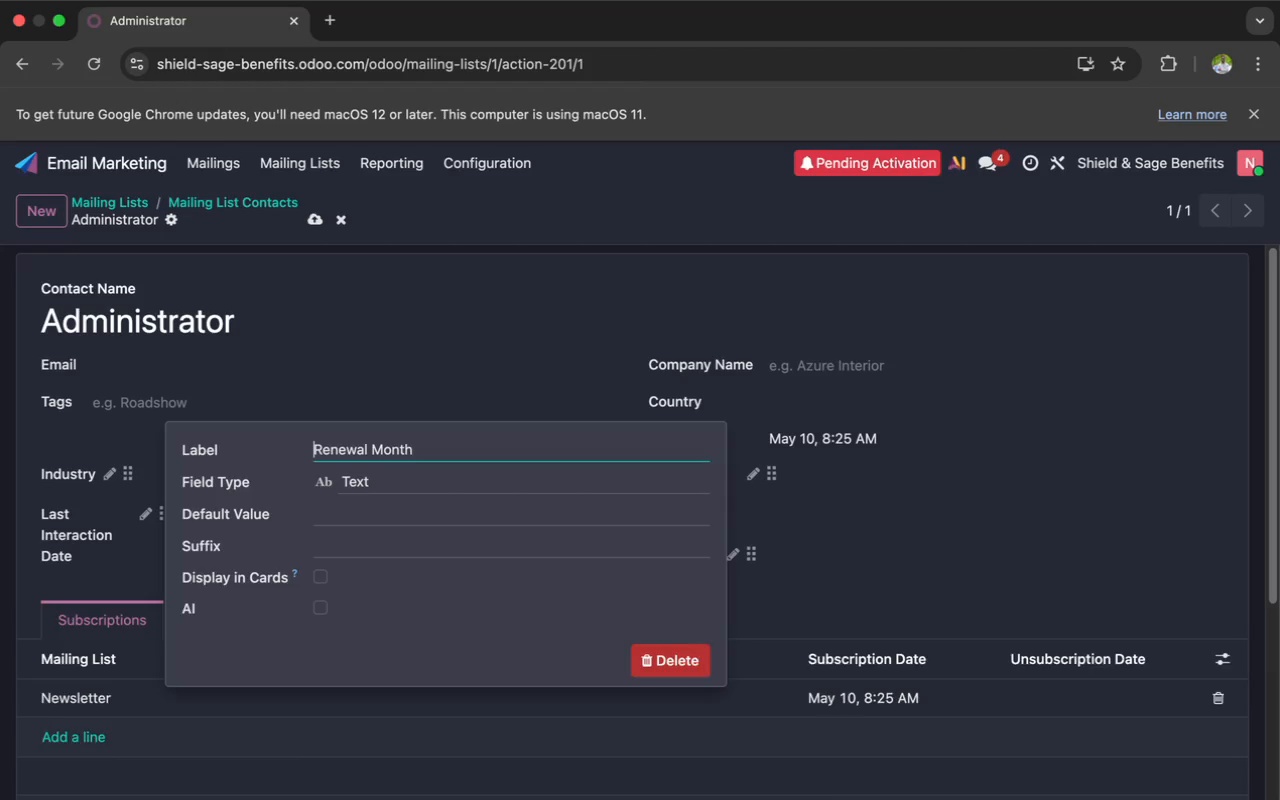 
key(Enter)
 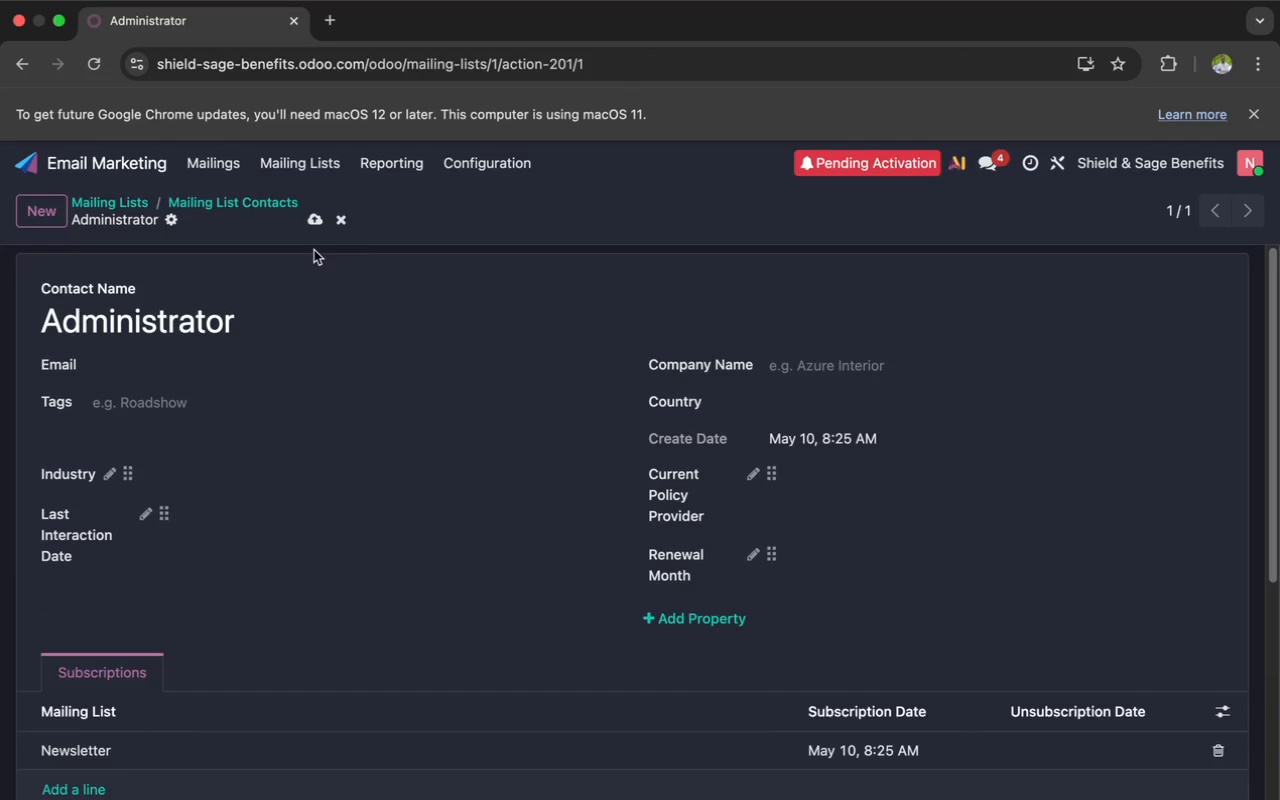 
left_click([313, 219])
 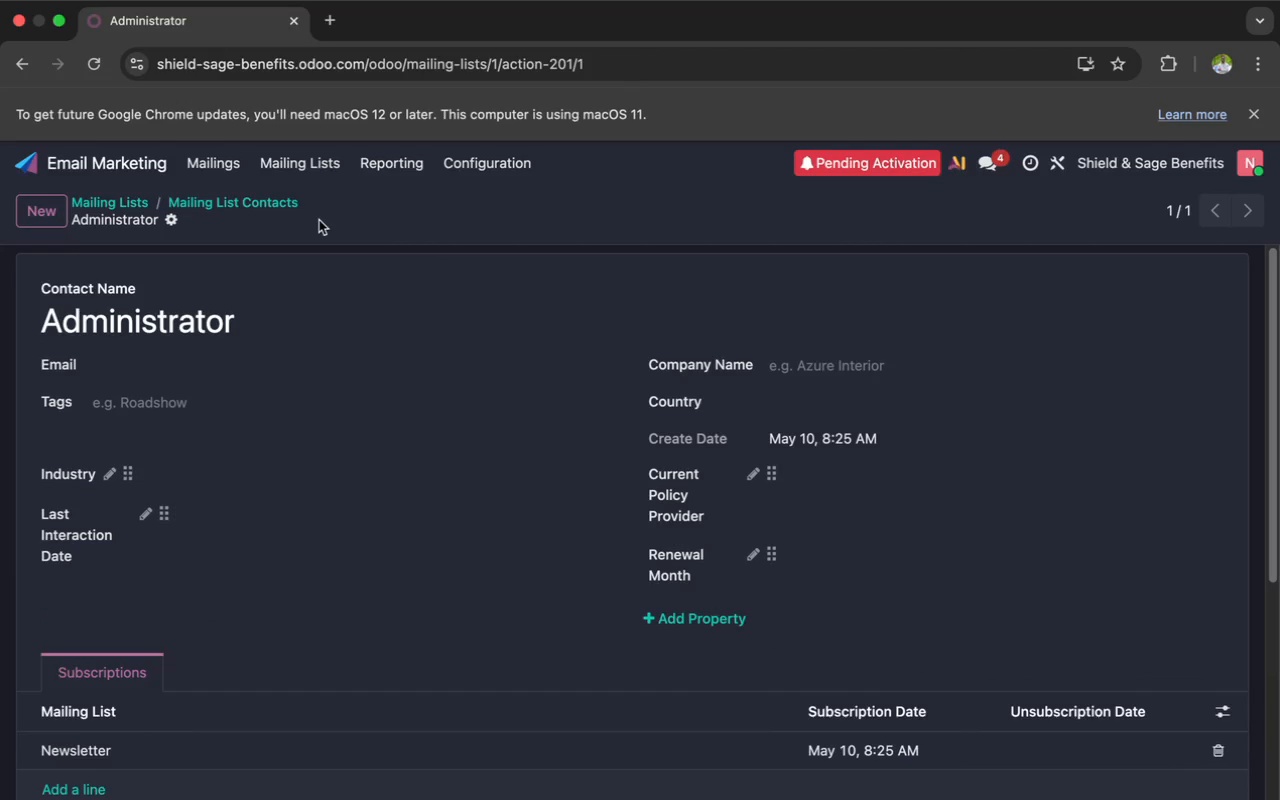 
wait(11.53)
 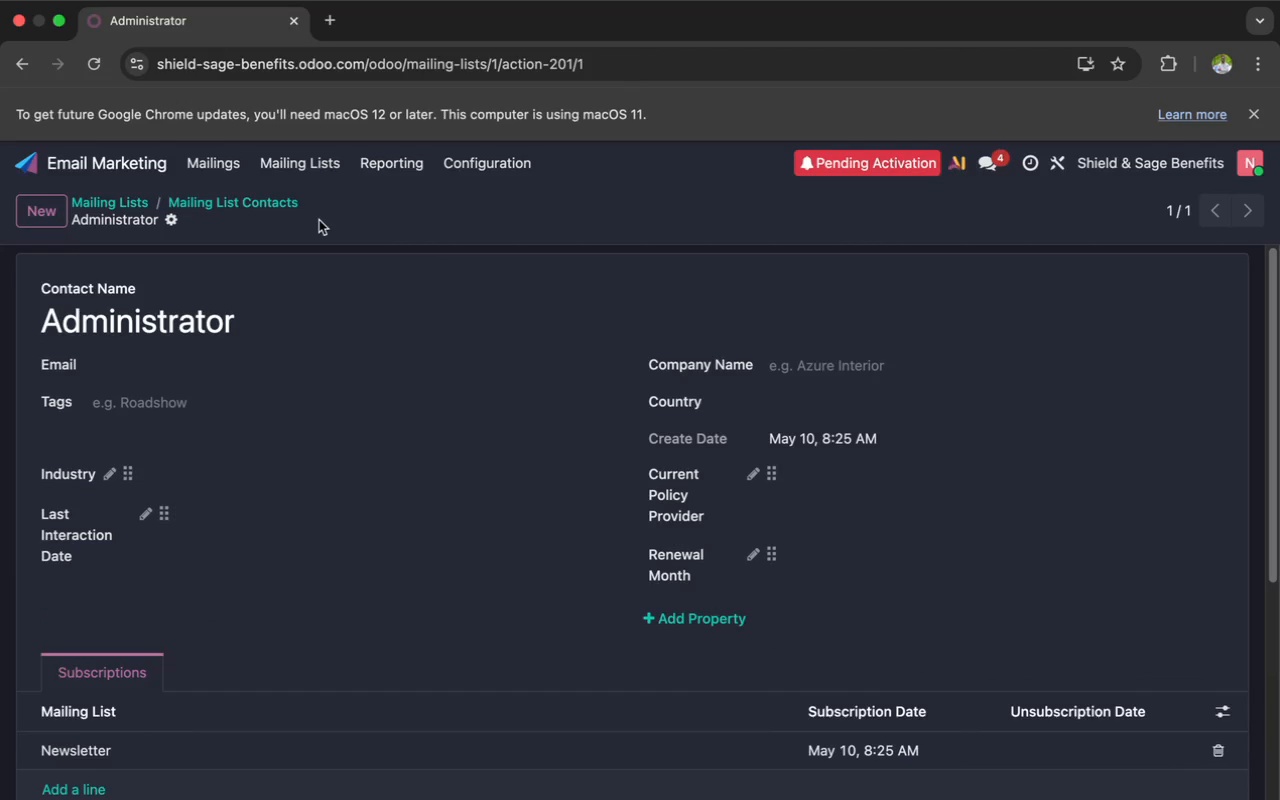 
scroll: coordinate [370, 391], scroll_direction: down, amount: 10.0
 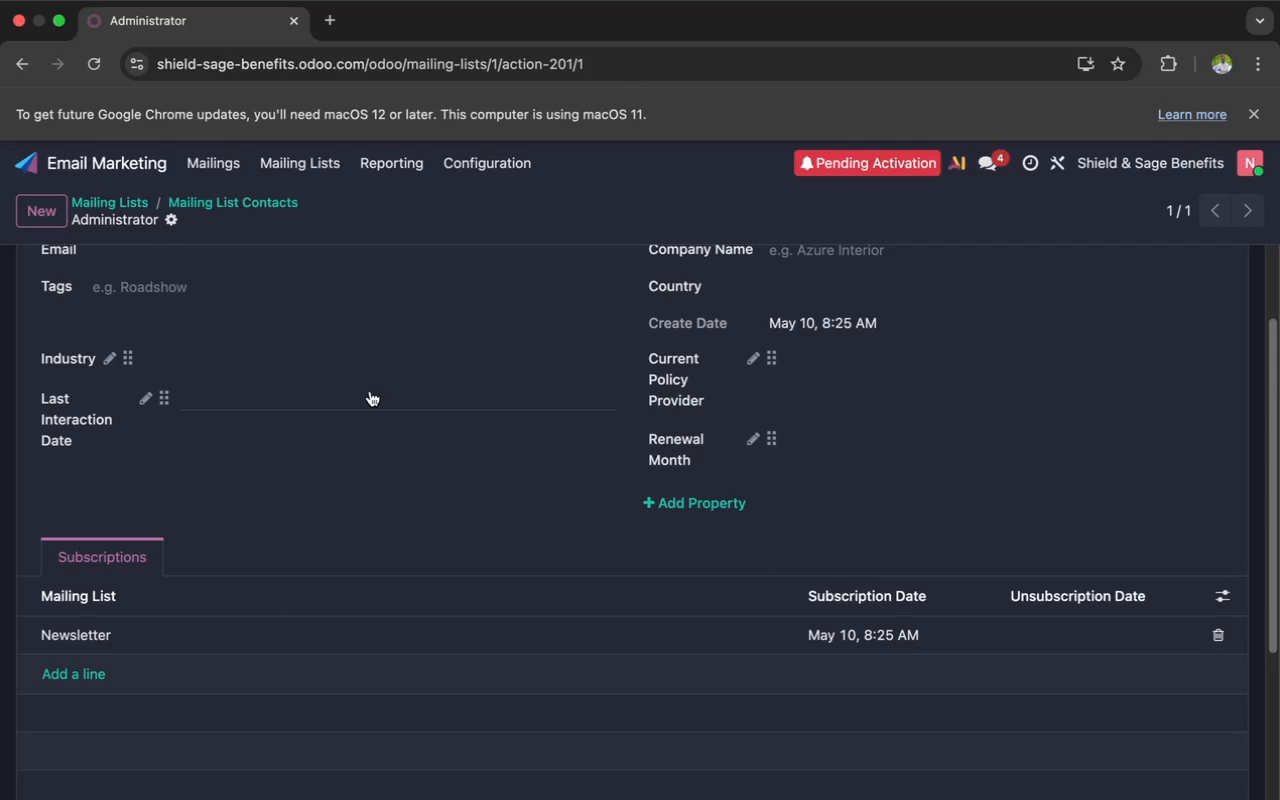 
scroll: coordinate [370, 391], scroll_direction: up, amount: 10.0
 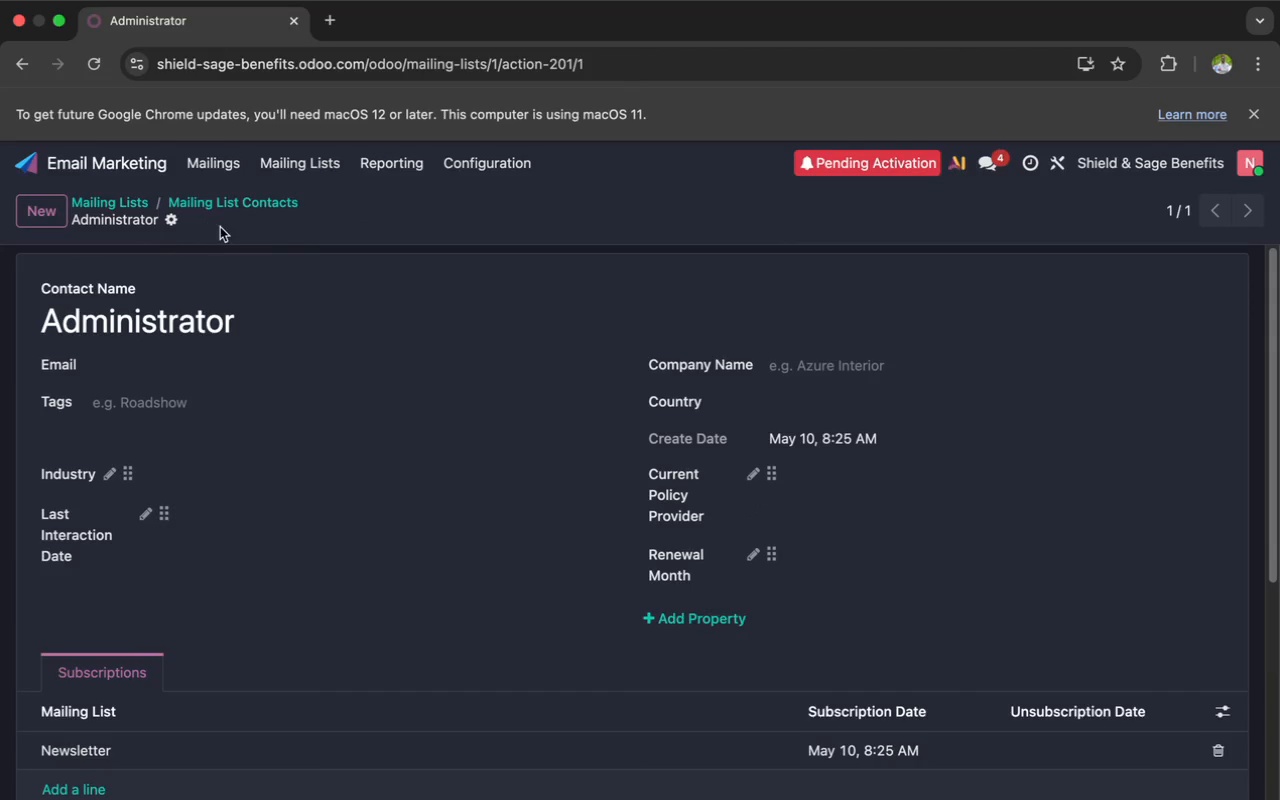 
scroll: coordinate [250, 200], scroll_direction: down, amount: 2.0
 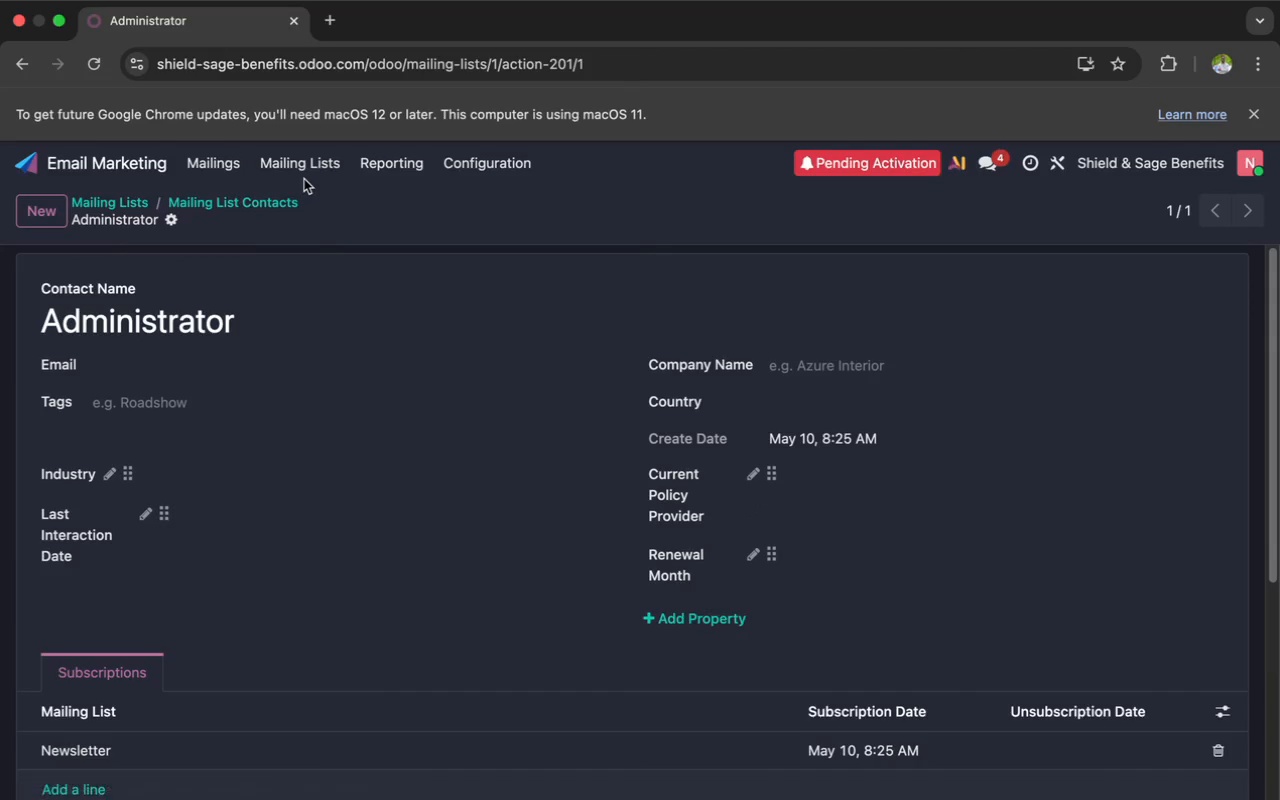 
left_click([304, 179])
 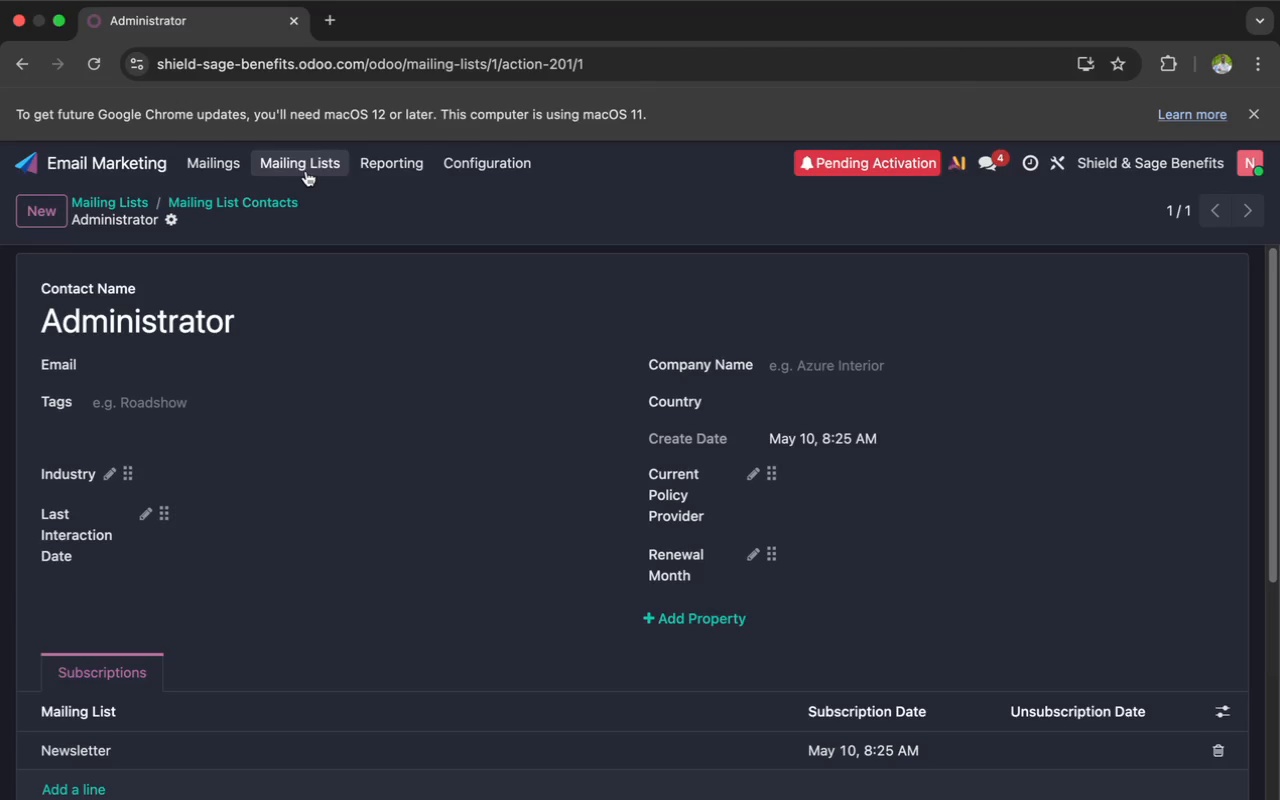 
left_click([306, 171])
 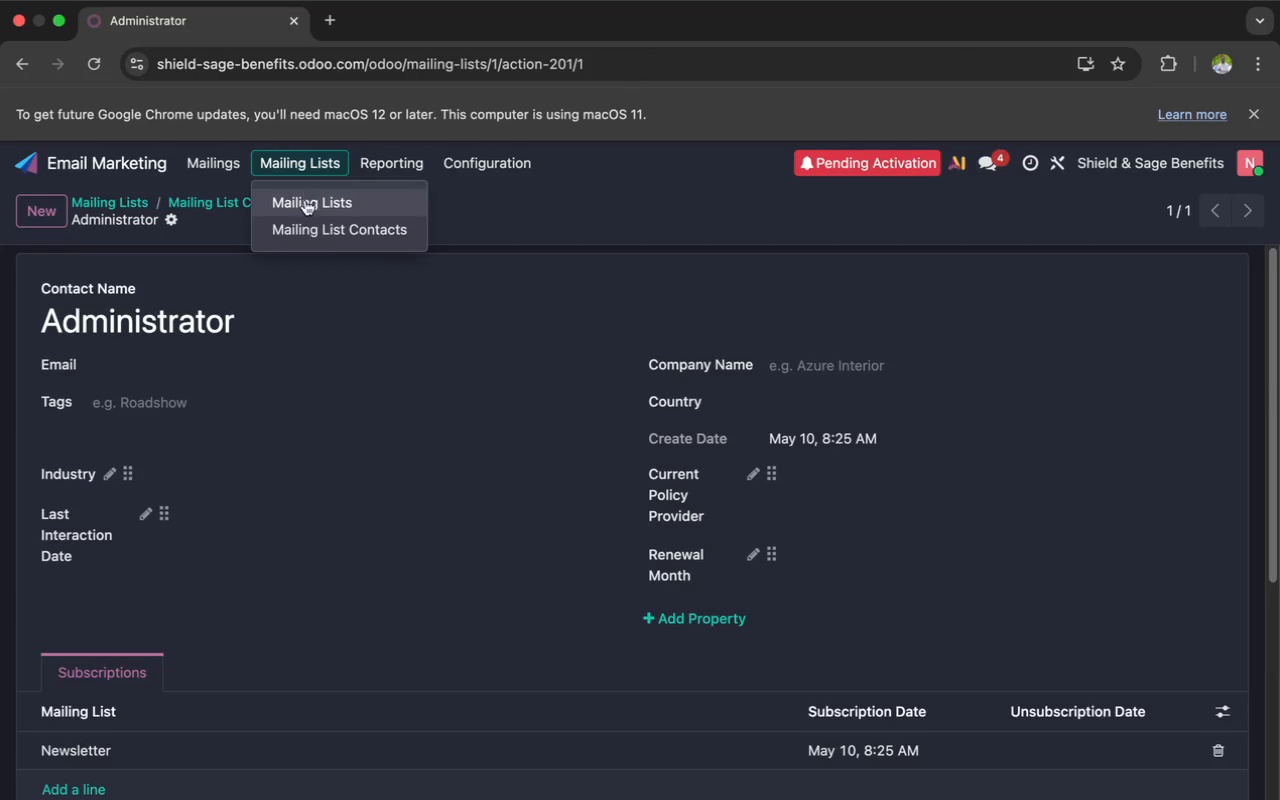 
left_click([305, 200])
 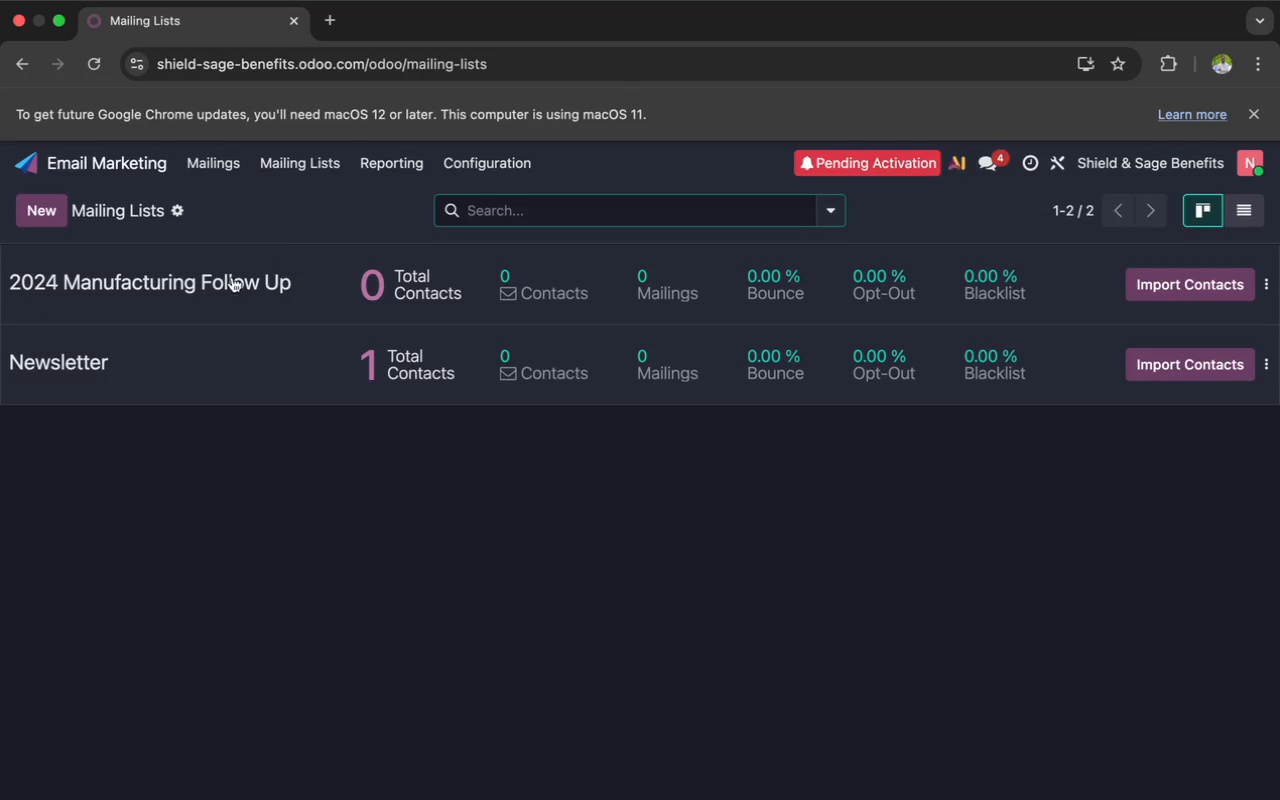 
left_click([222, 293])
 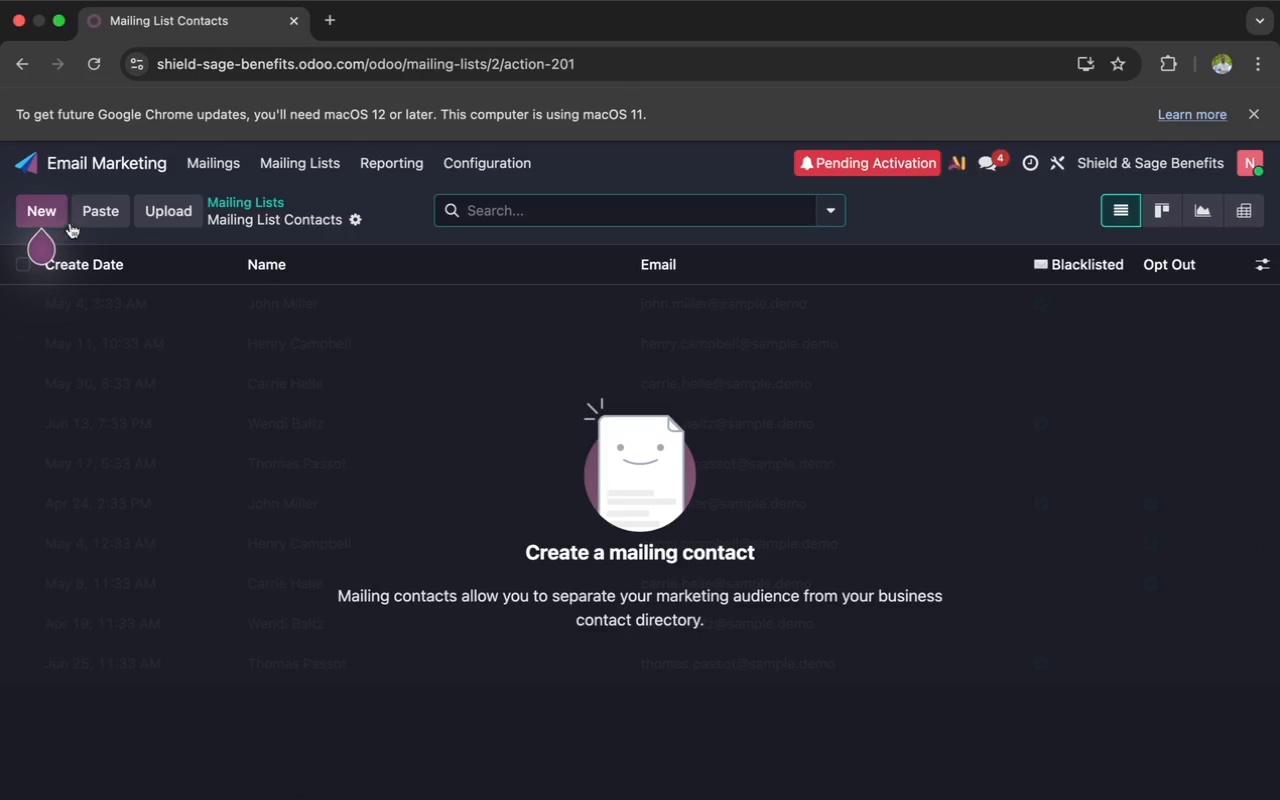 
left_click([179, 218])
 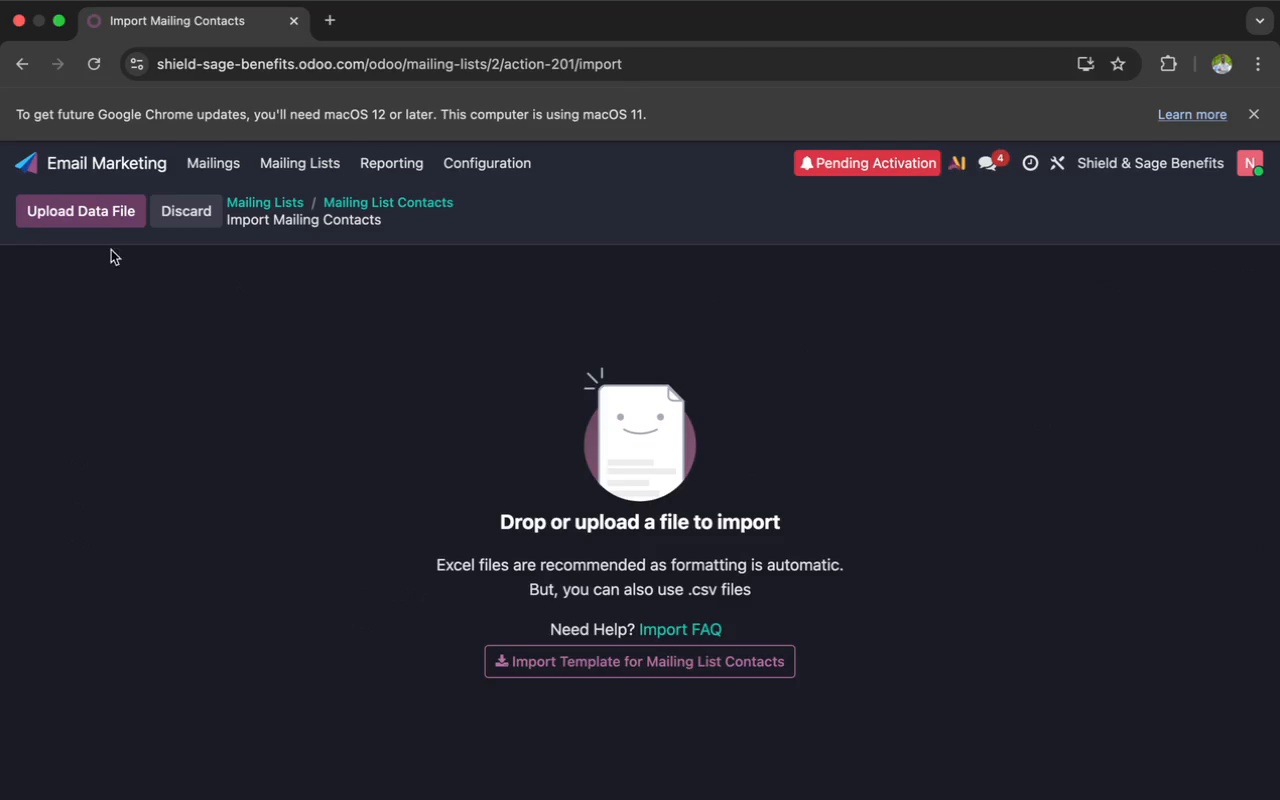 
left_click([96, 220])
 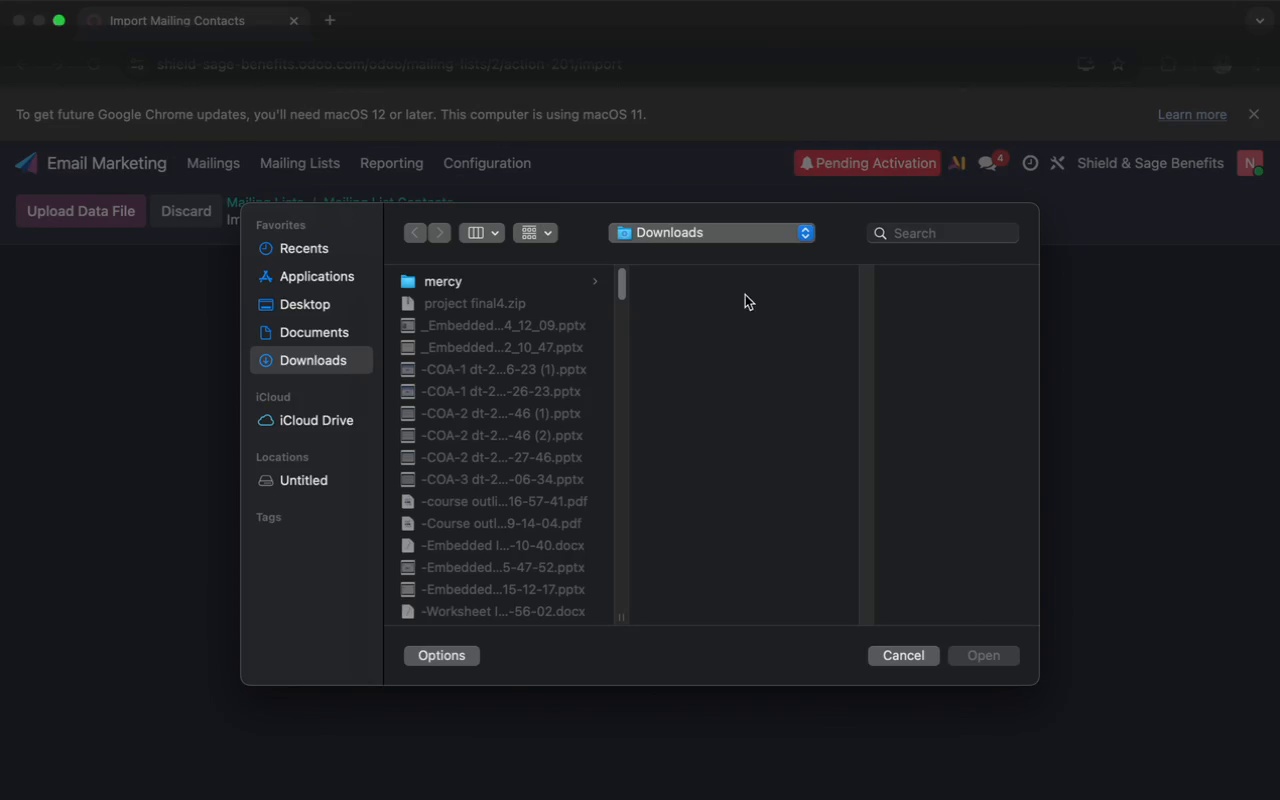 
left_click([909, 221])
 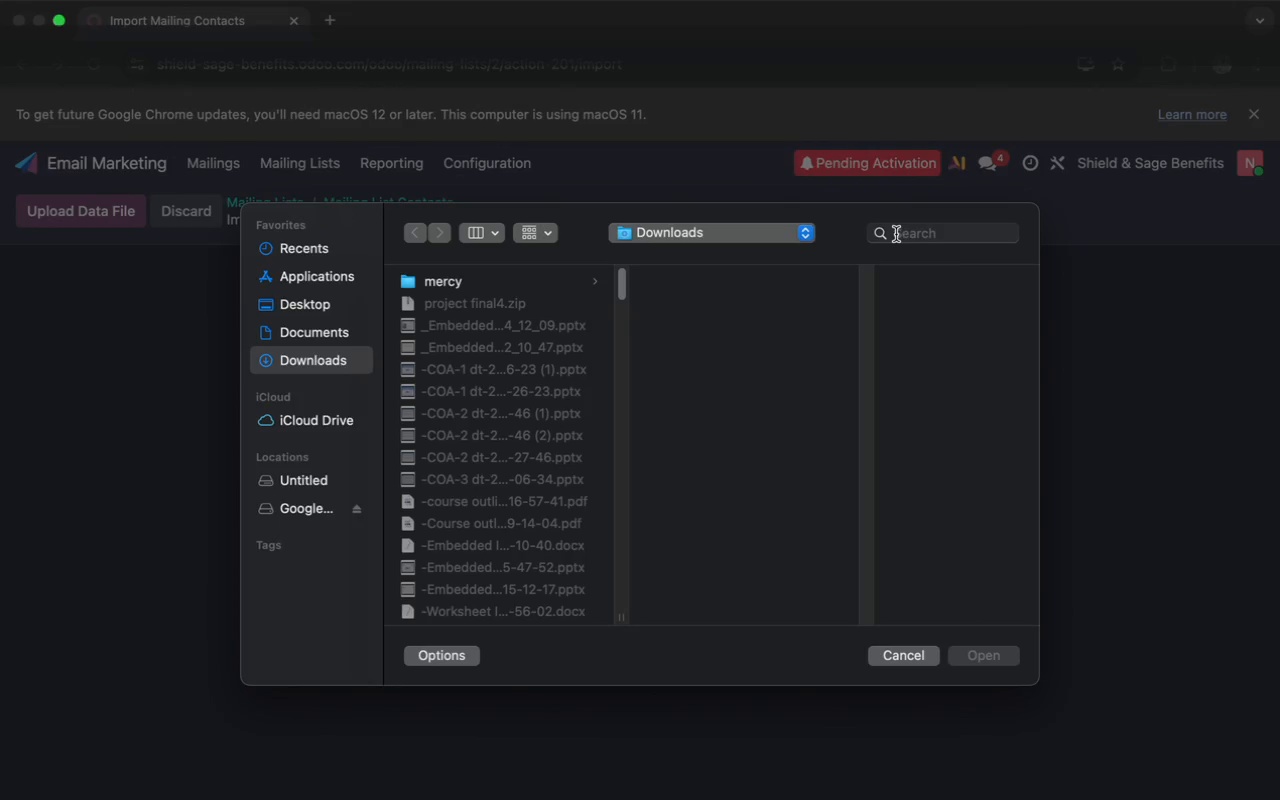 
left_click([896, 234])
 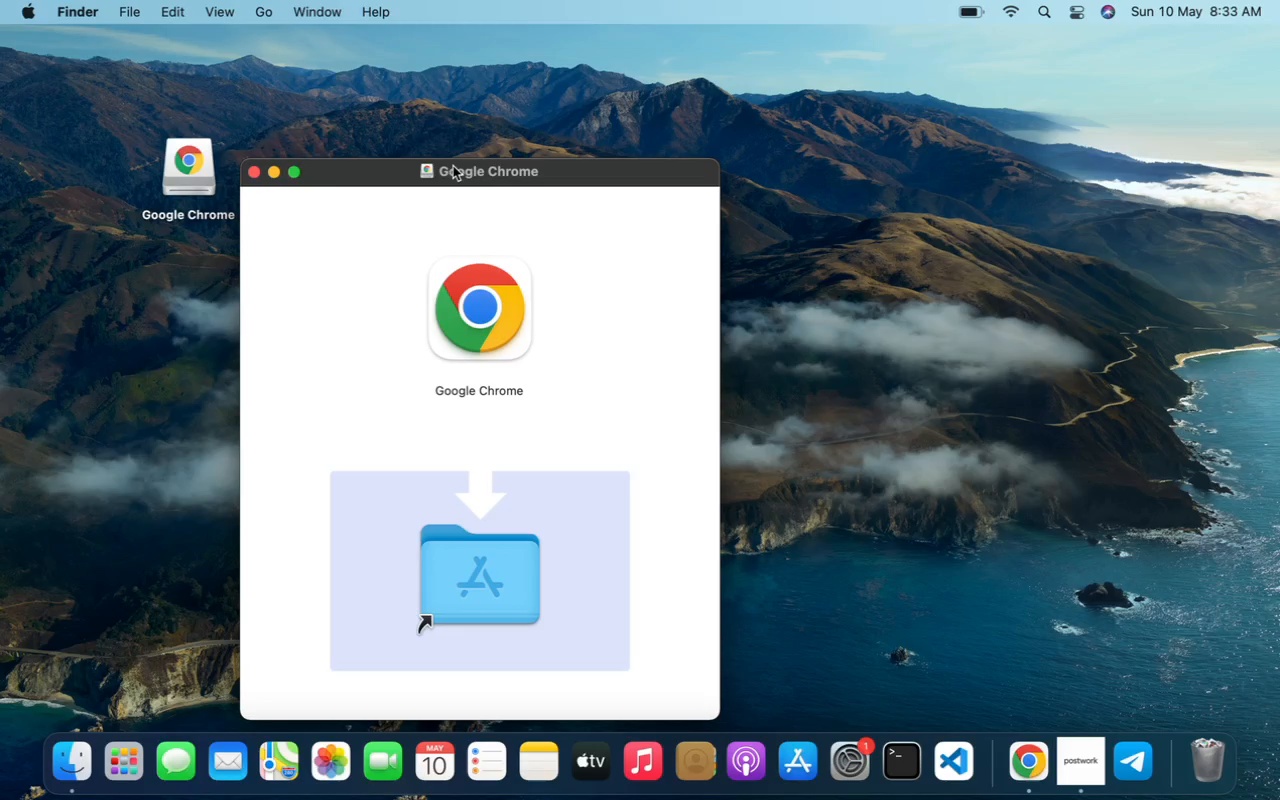 
left_click([250, 174])
 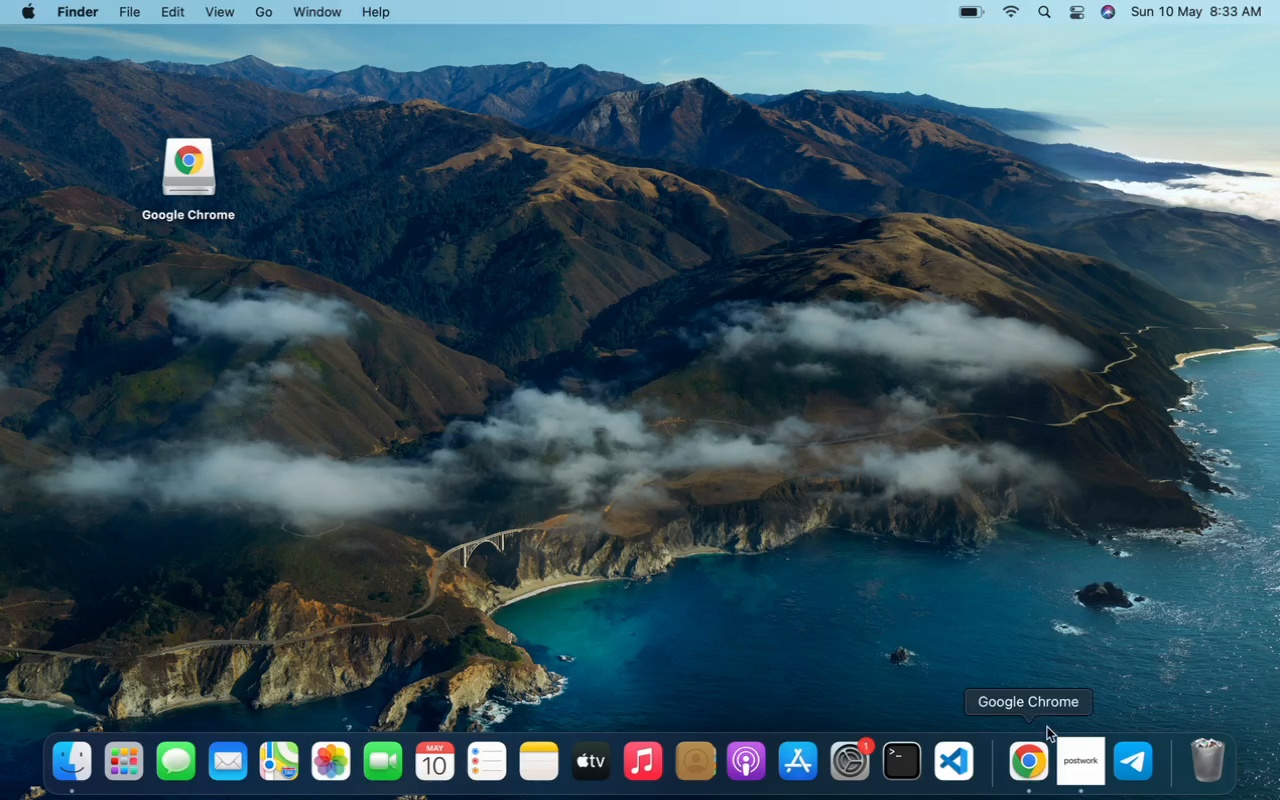 
left_click([1034, 755])
 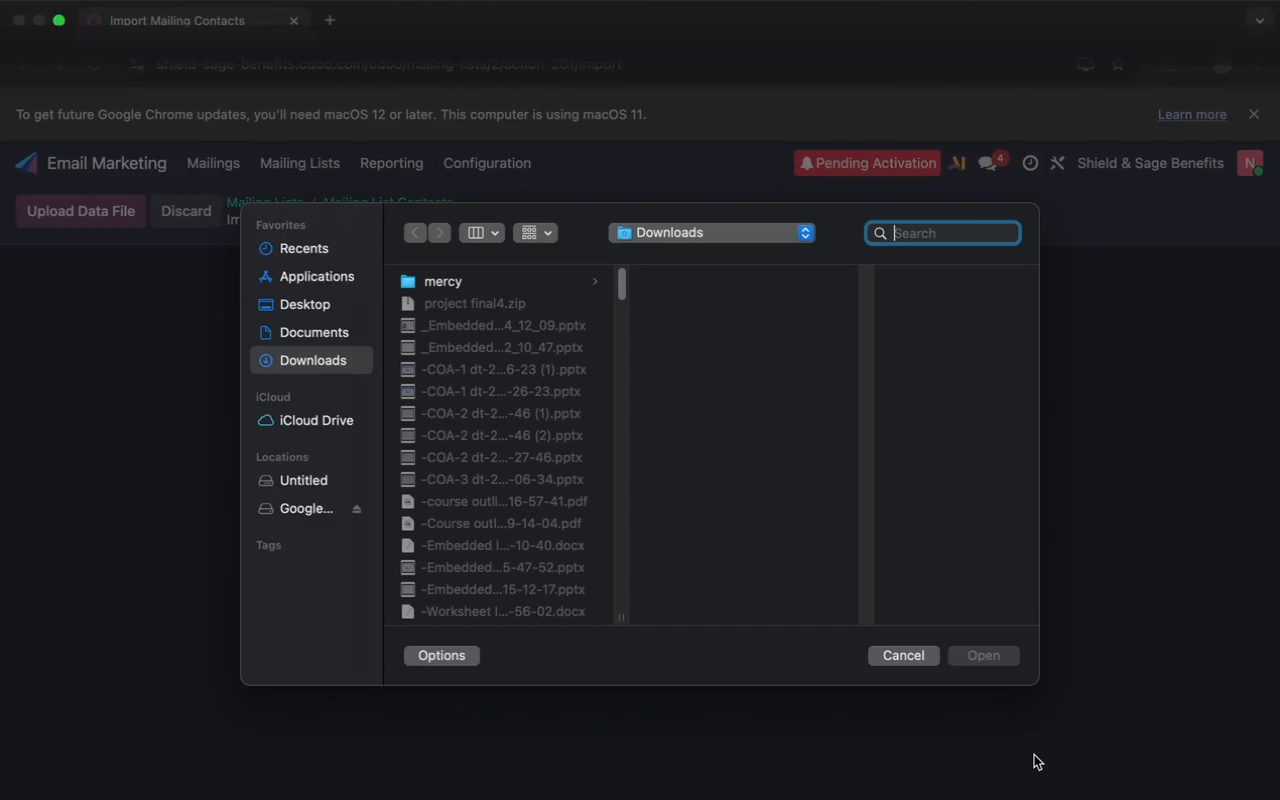 
type(ma)
 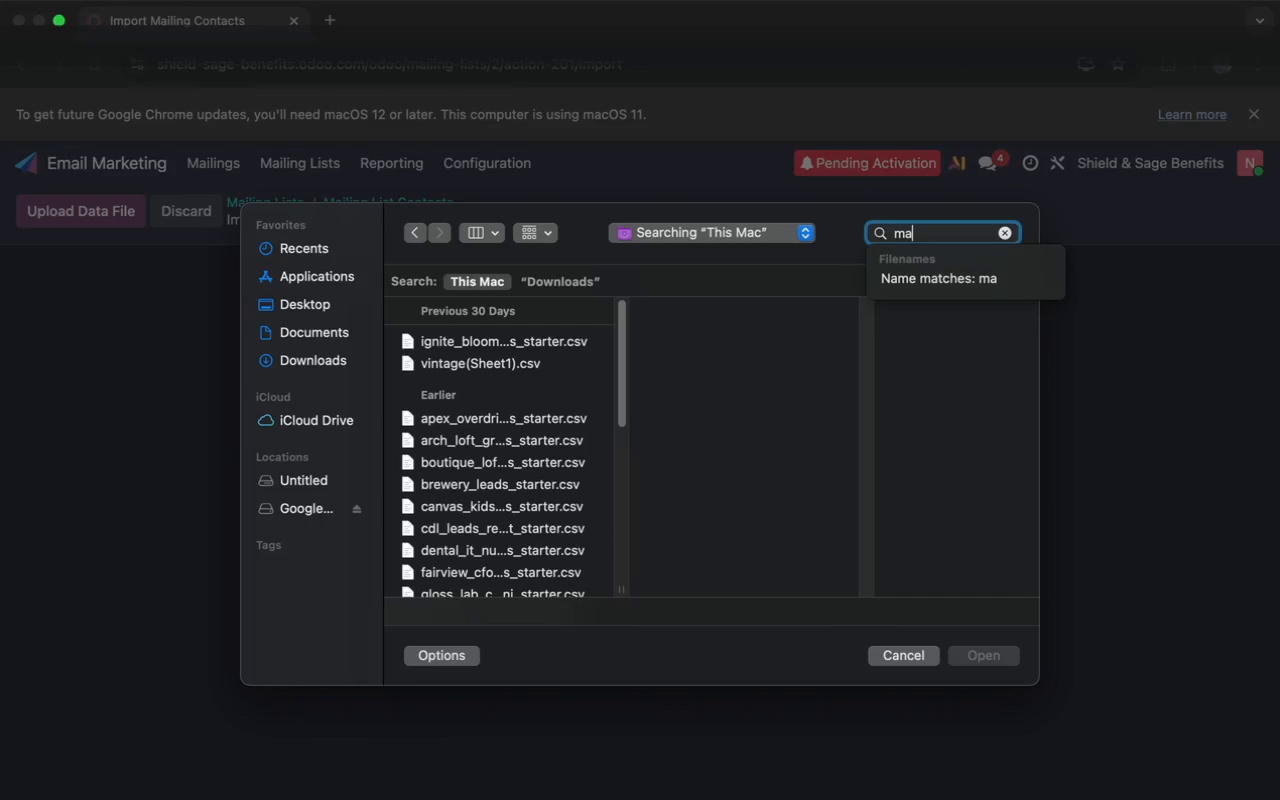 
wait(10.82)
 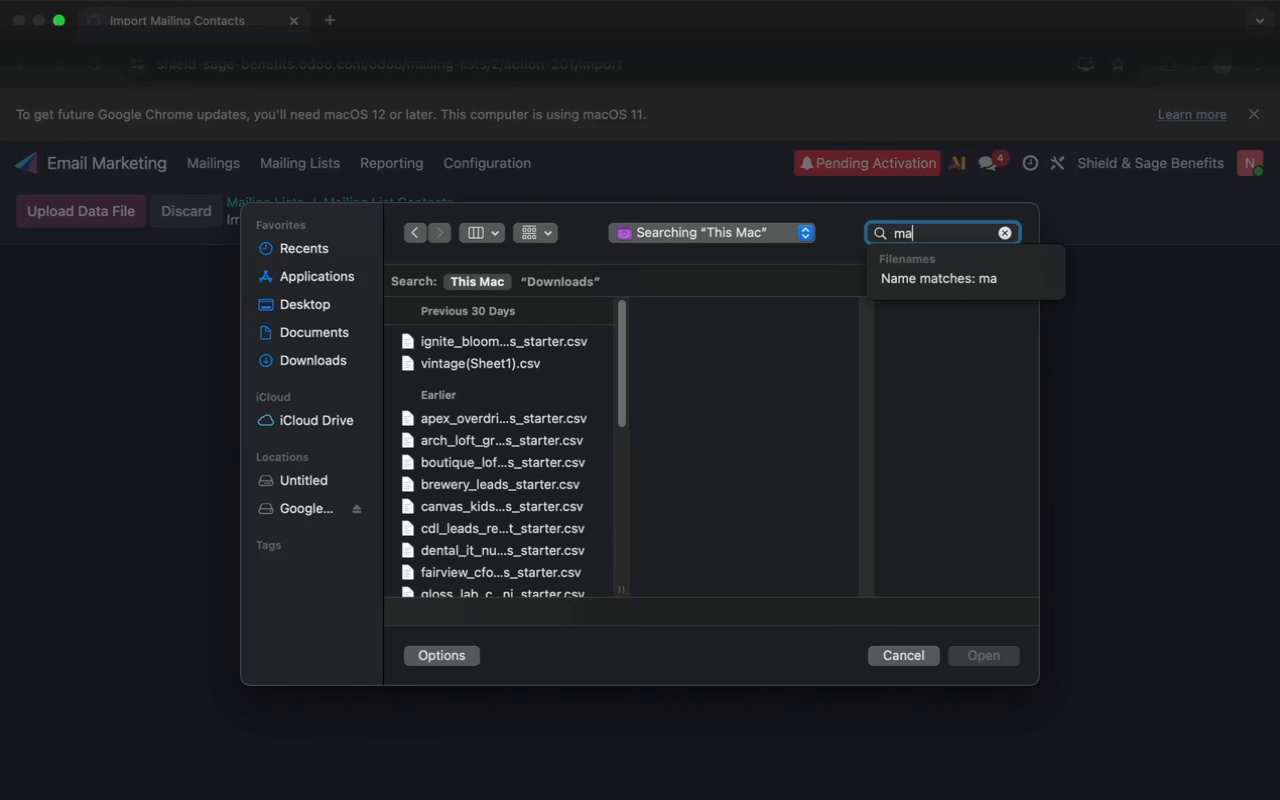 
type(nu)
 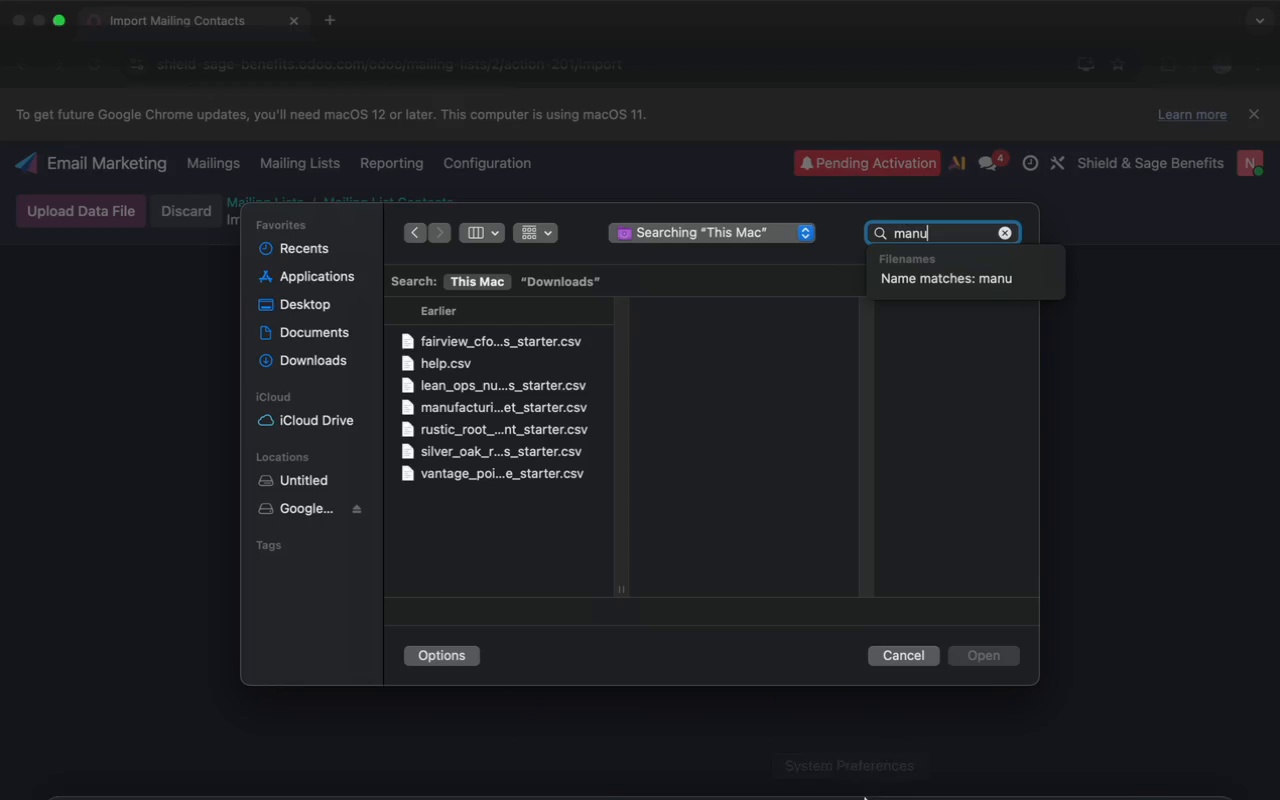 
wait(6.28)
 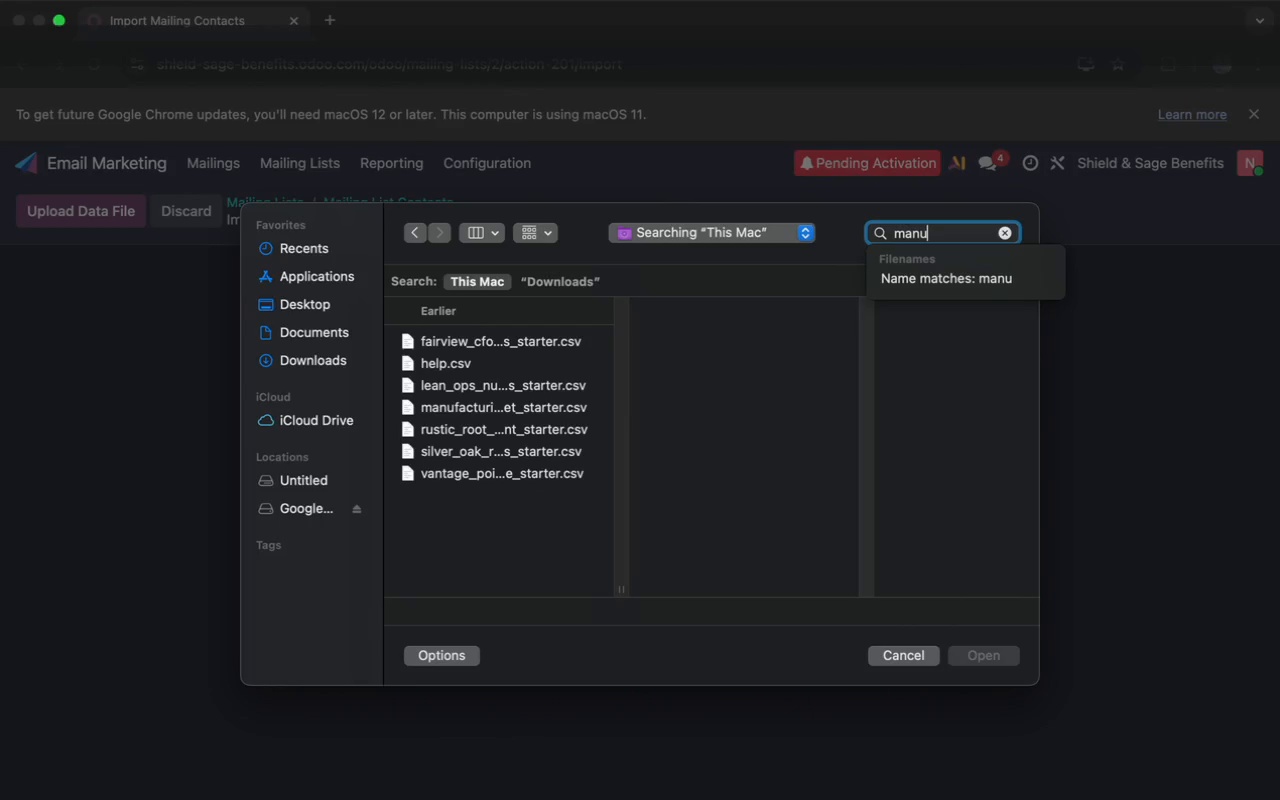 
left_click([463, 409])
 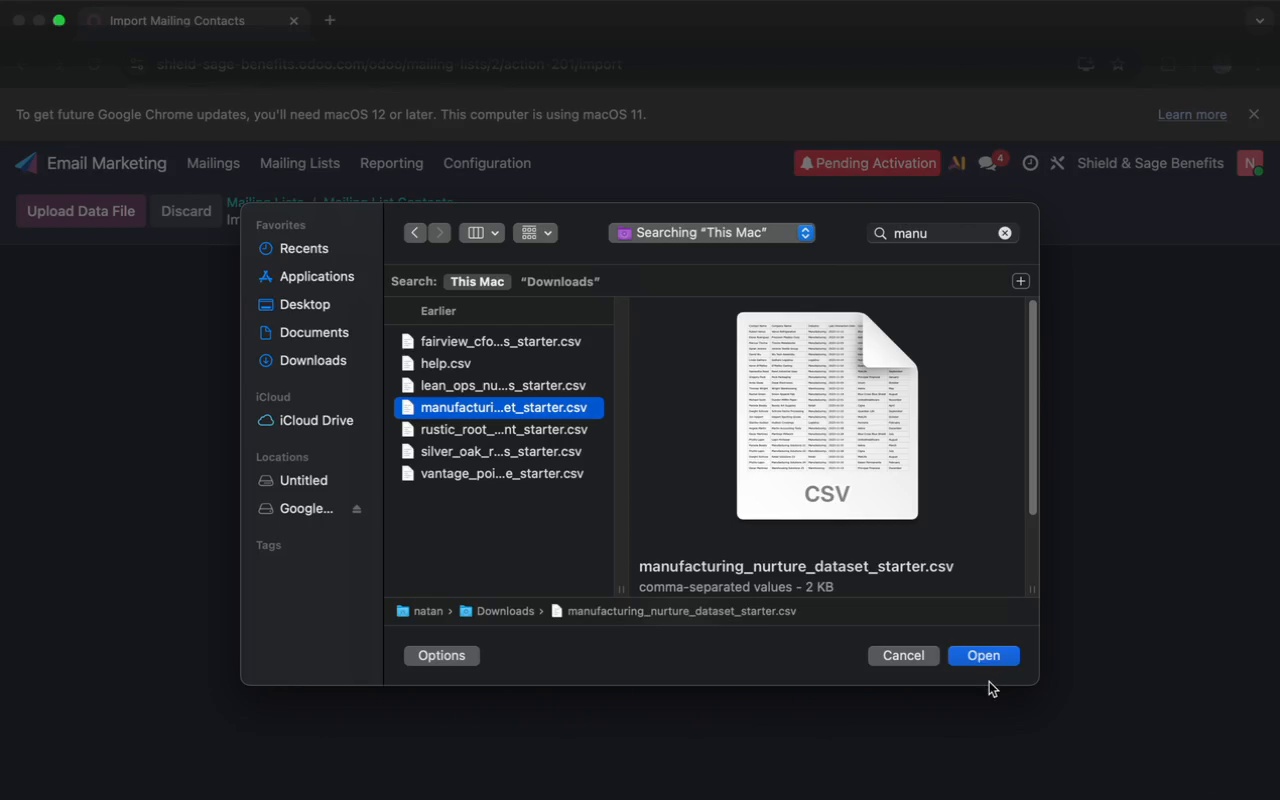 
left_click([983, 654])
 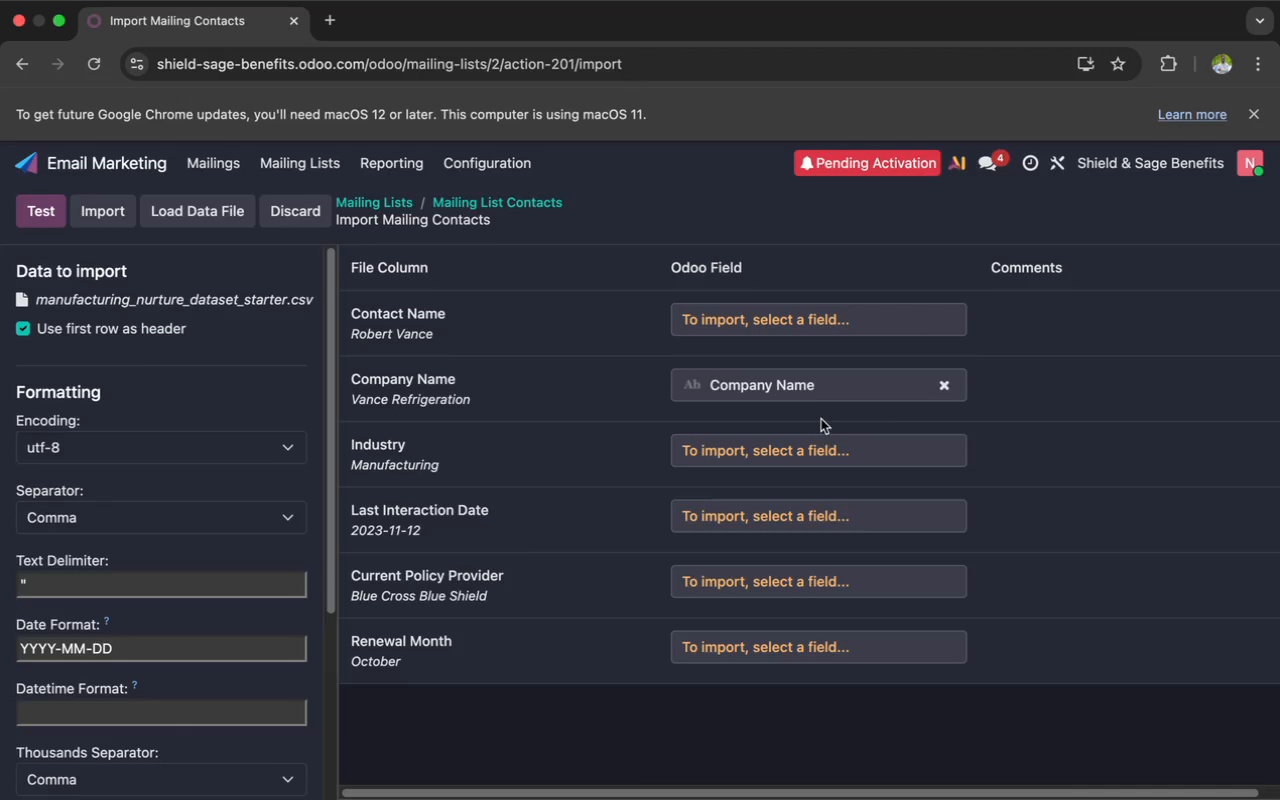 
wait(6.82)
 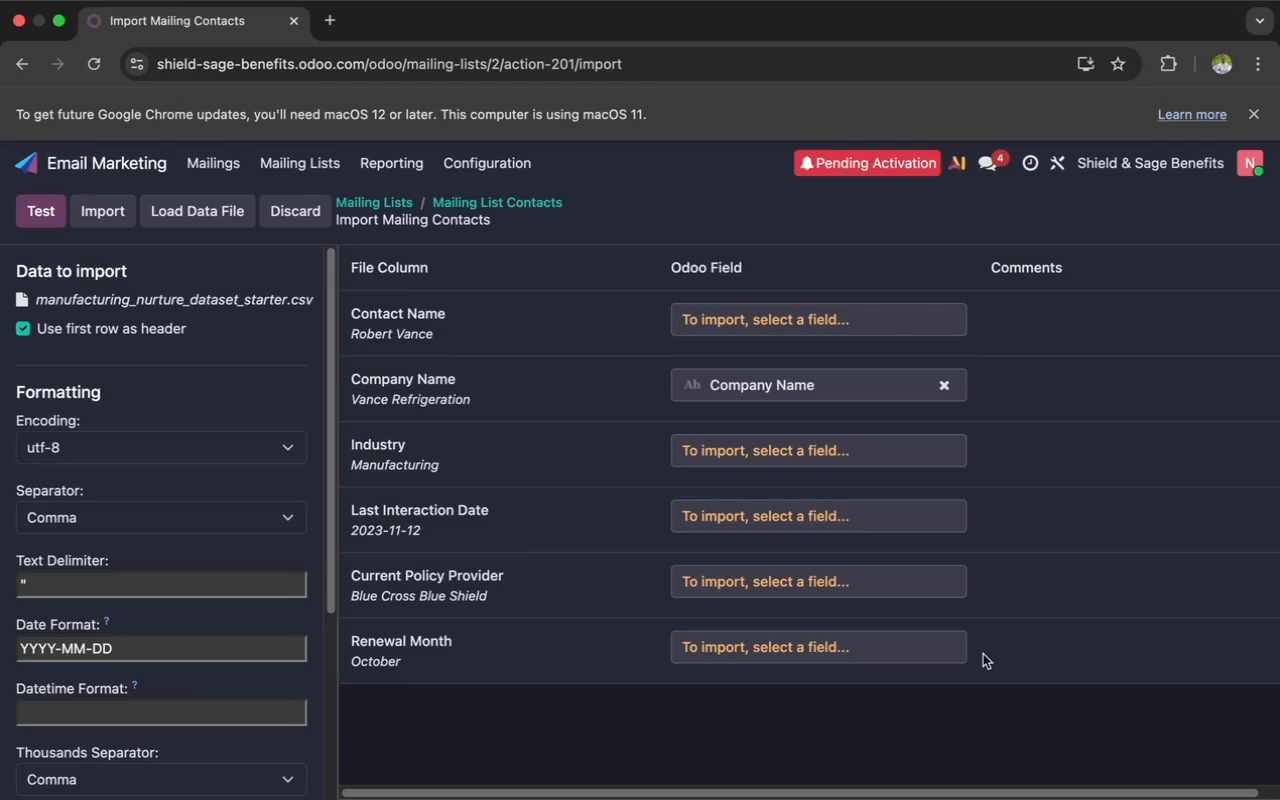 
left_click([809, 324])
 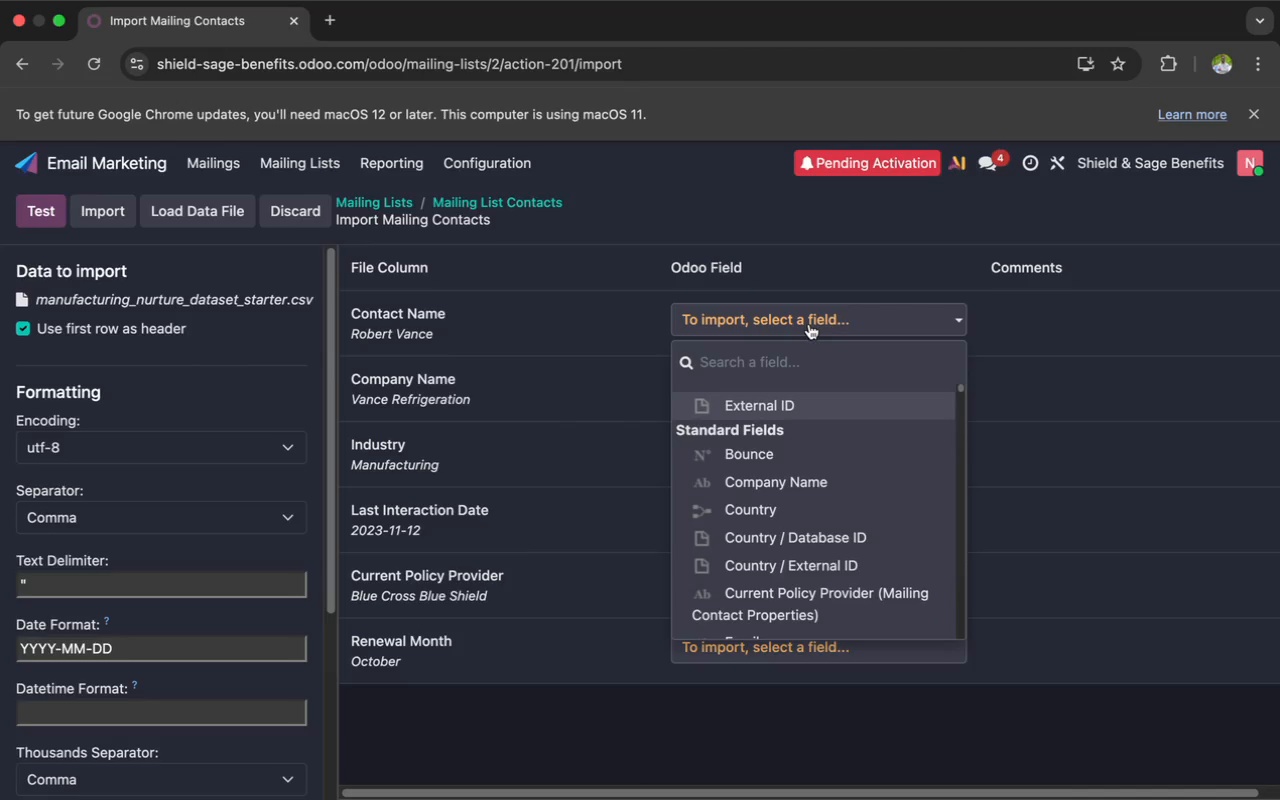 
scroll: coordinate [808, 431], scroll_direction: down, amount: 14.0
 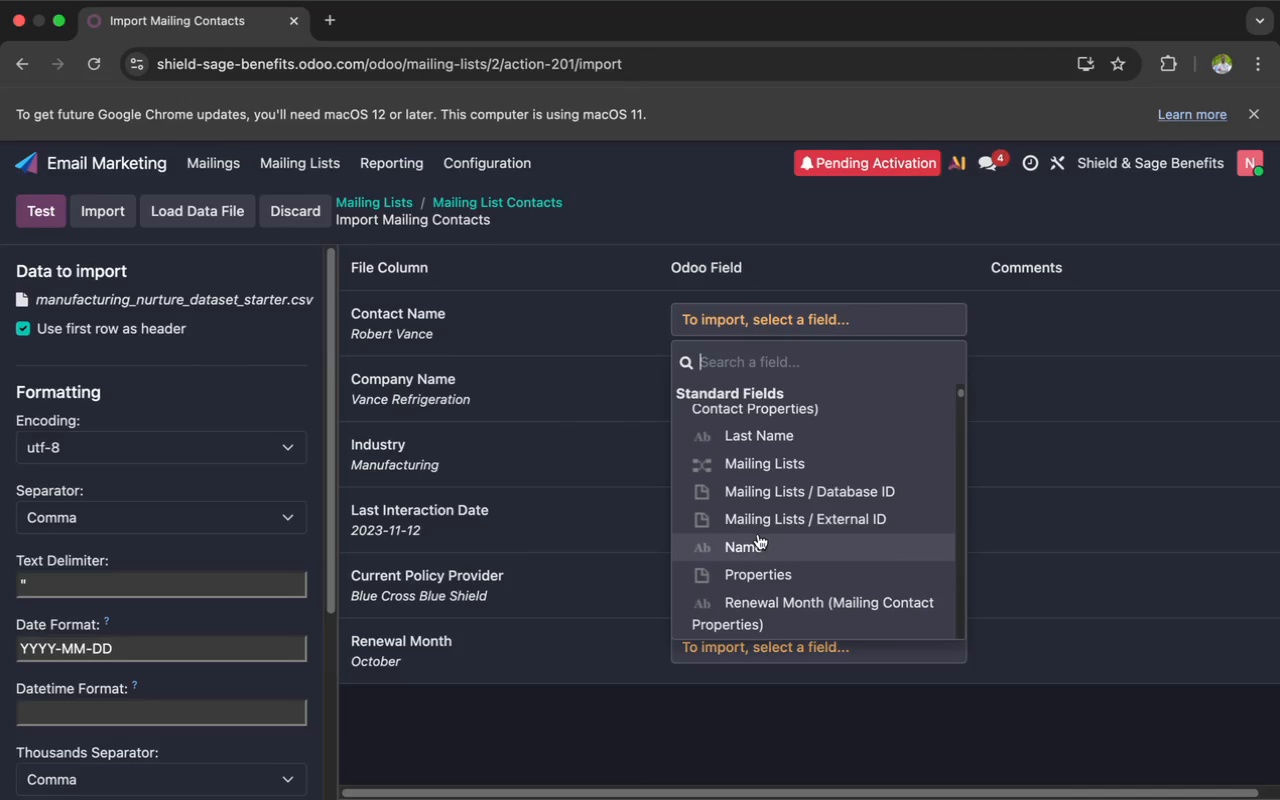 
left_click([755, 537])
 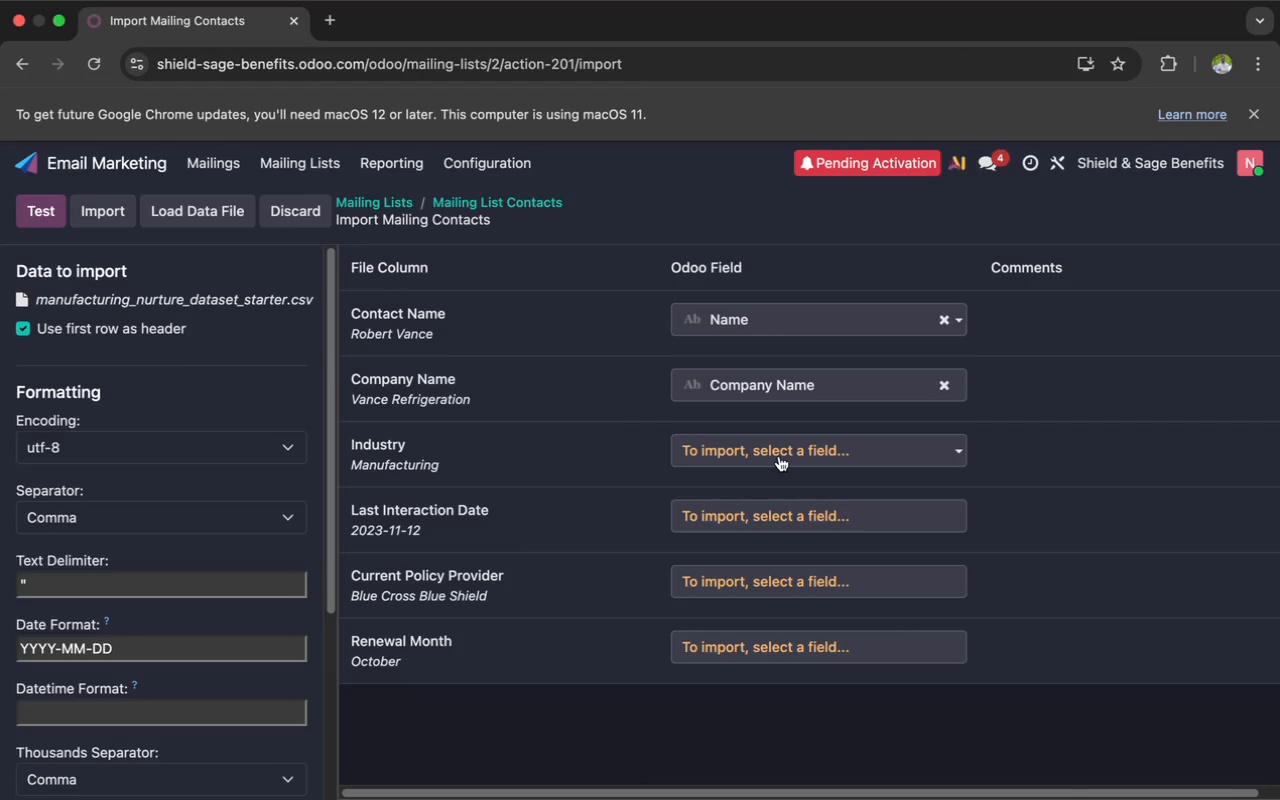 
wait(22.4)
 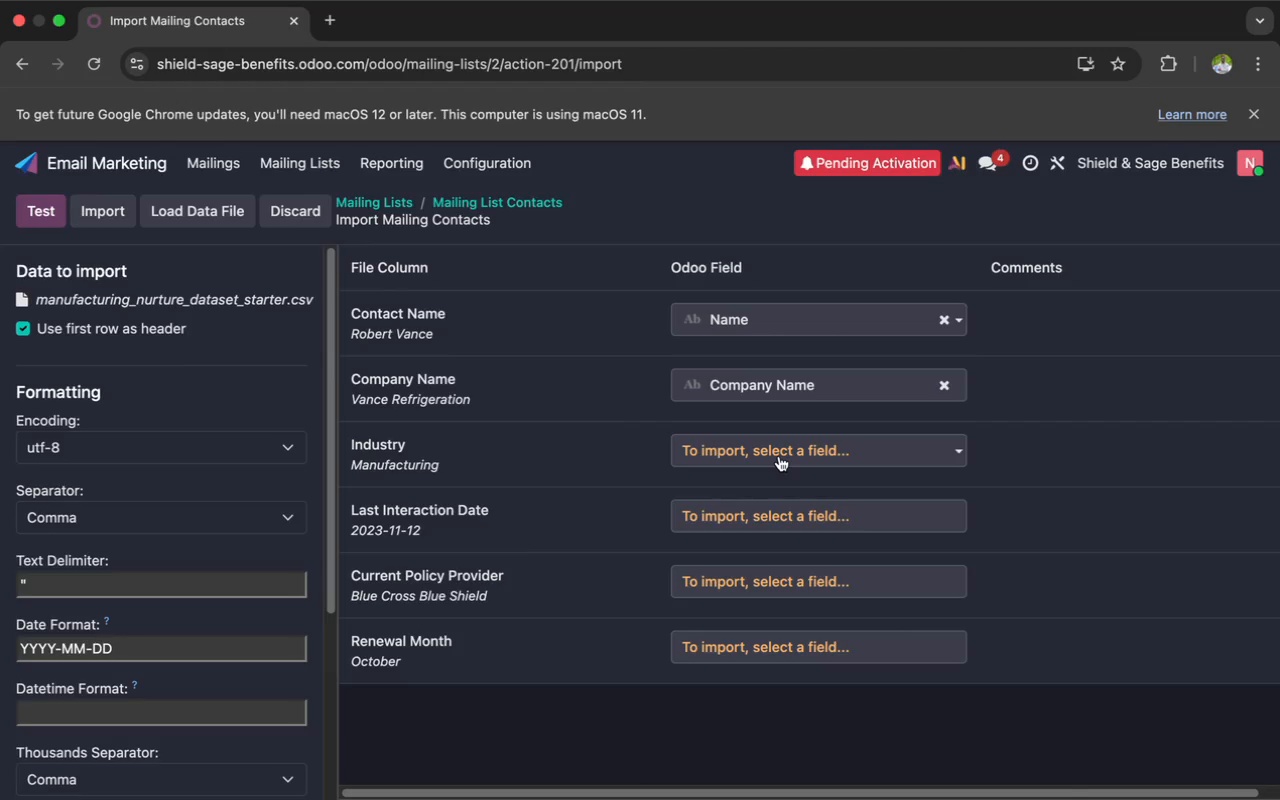 
left_click([781, 455])
 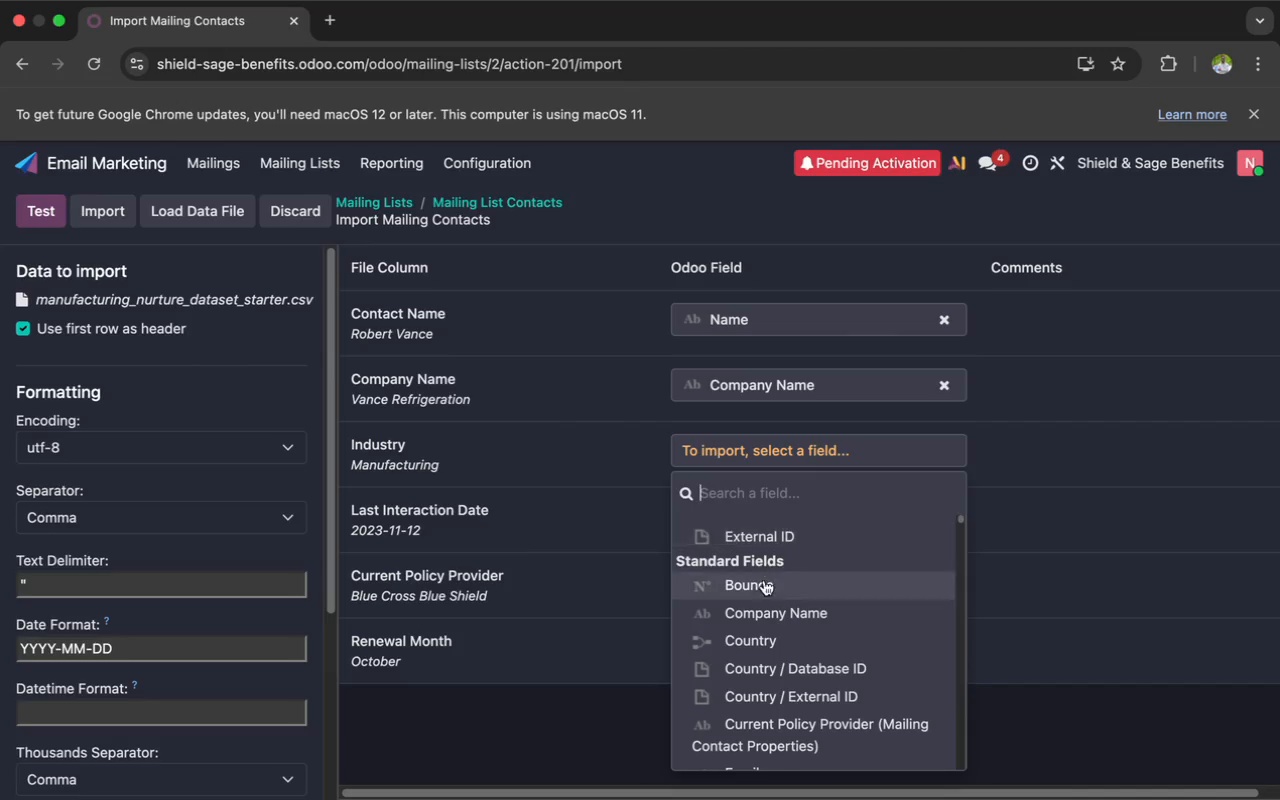 
scroll: coordinate [764, 597], scroll_direction: down, amount: 31.0
 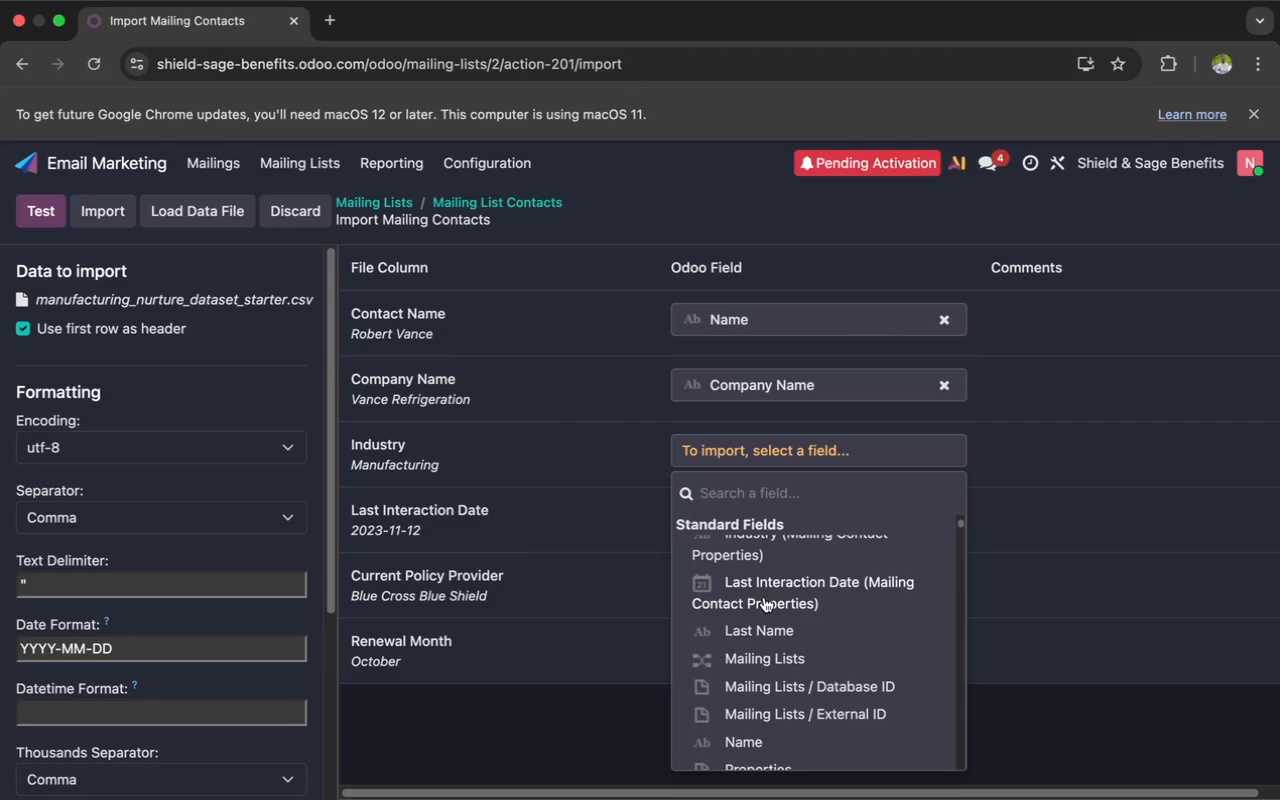 
scroll: coordinate [764, 597], scroll_direction: up, amount: 11.0
 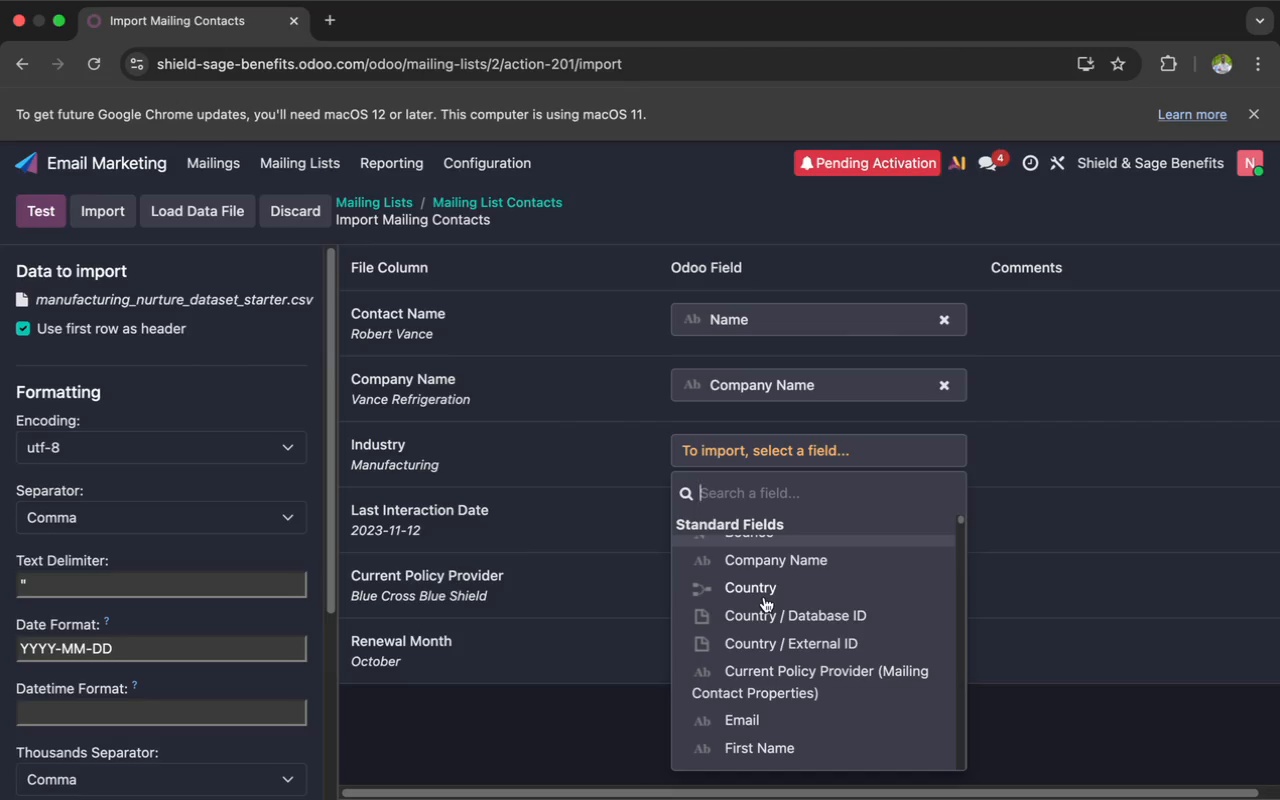 
scroll: coordinate [764, 597], scroll_direction: down, amount: 15.0
 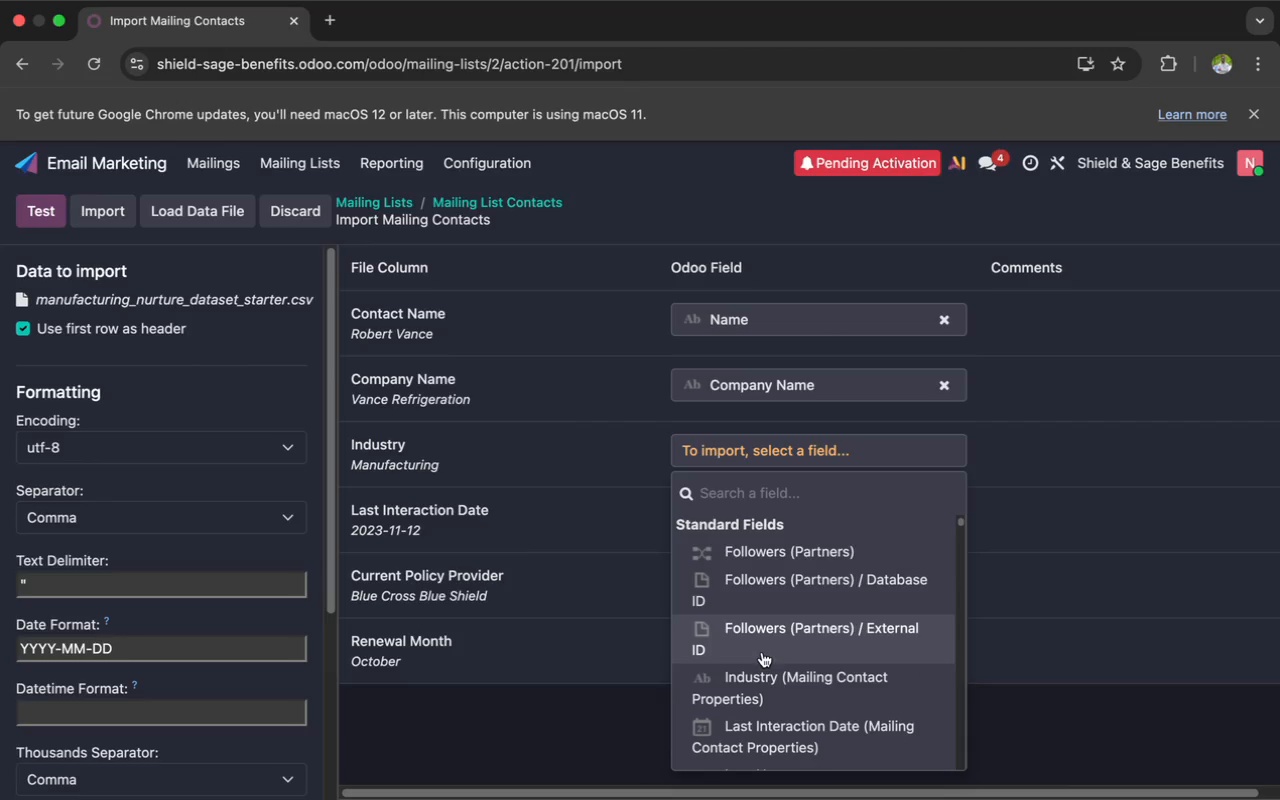 
left_click([757, 672])
 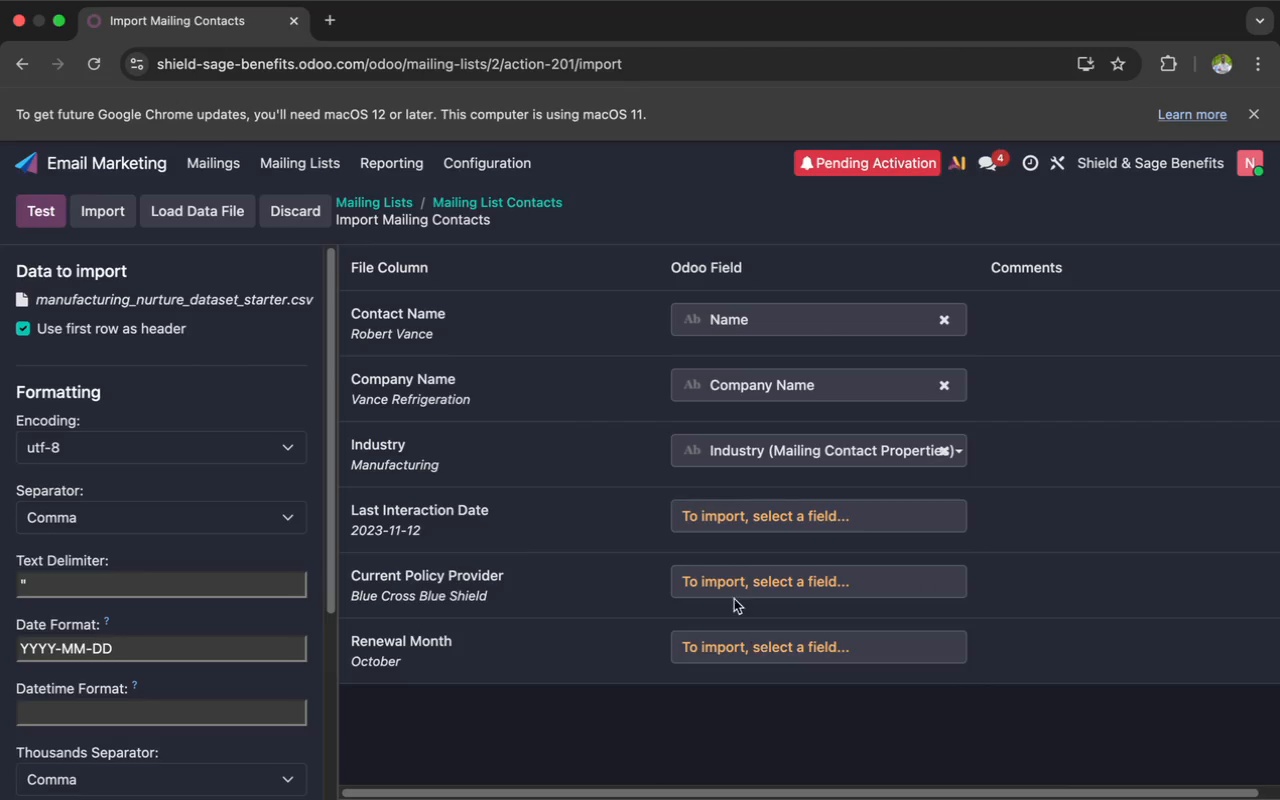 
left_click([711, 521])
 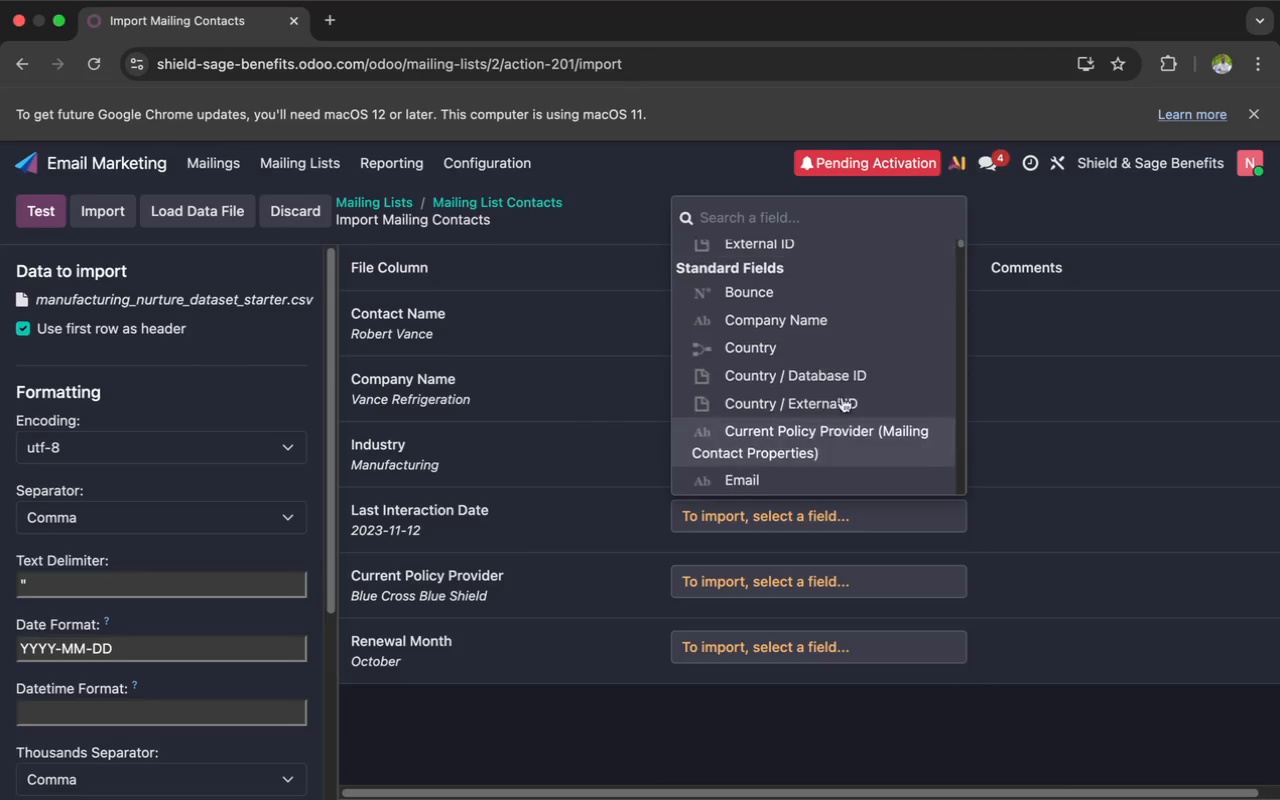 
scroll: coordinate [792, 378], scroll_direction: down, amount: 9.0
 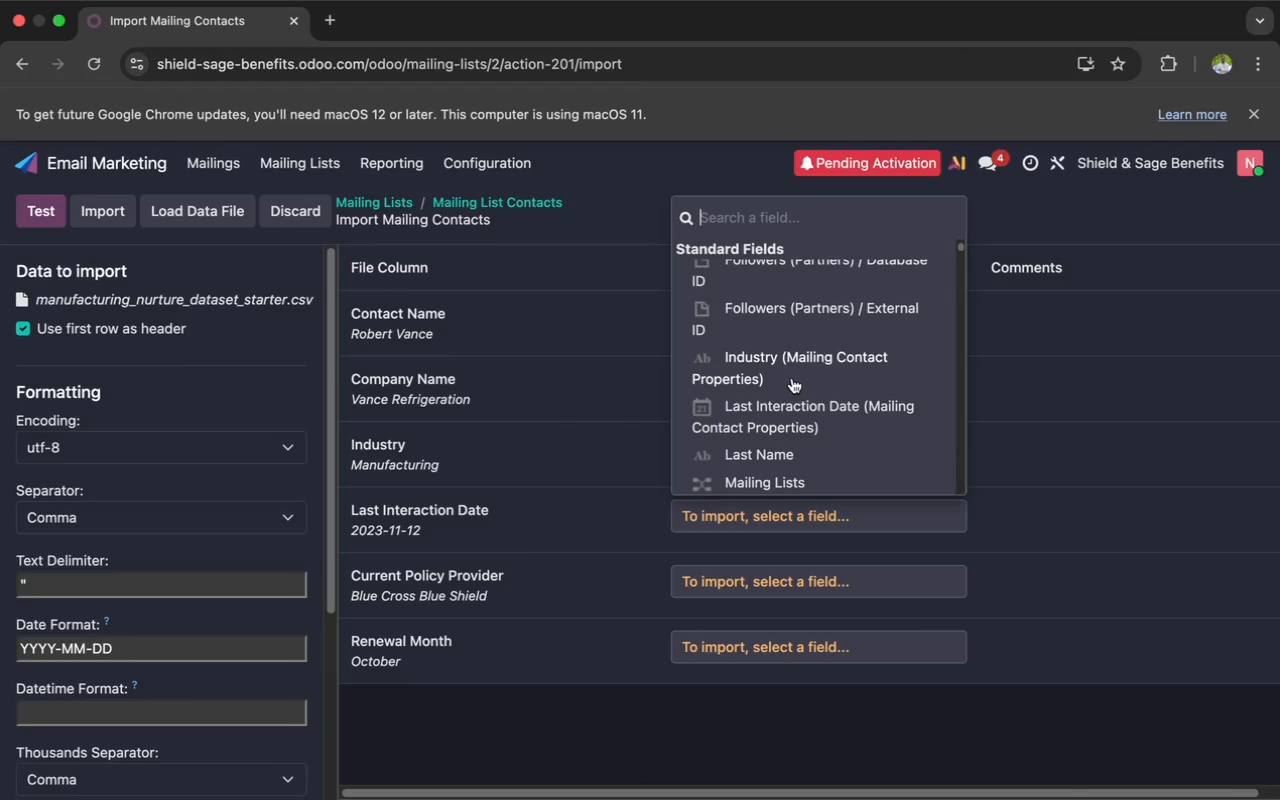 
left_click([793, 403])
 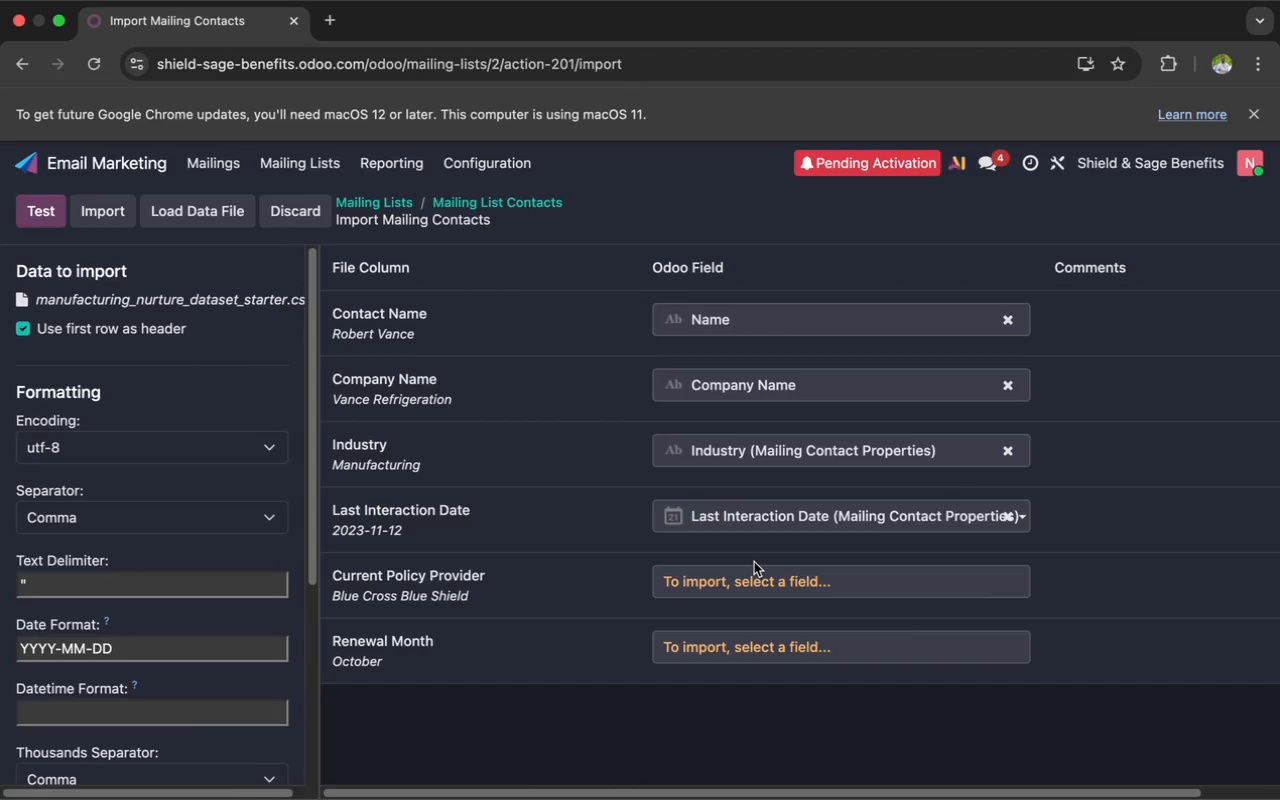 
left_click([752, 575])
 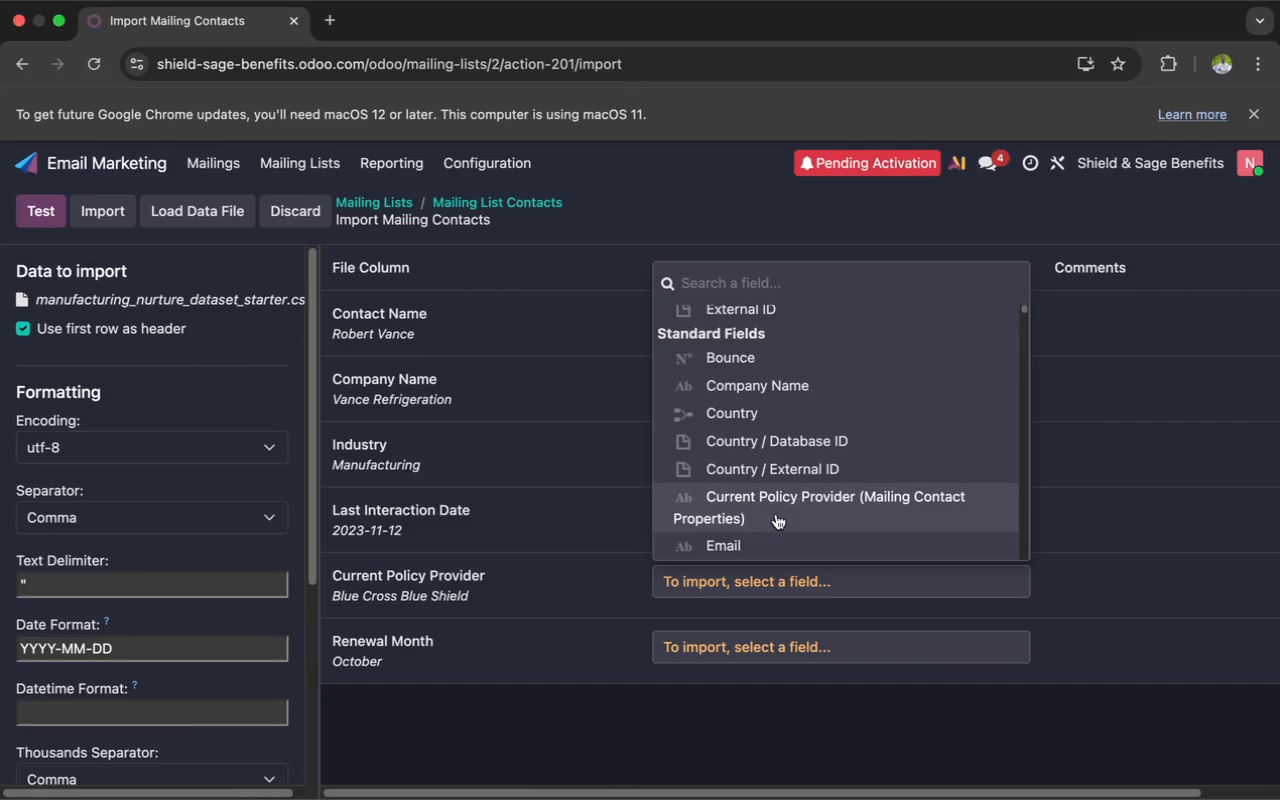 
left_click([776, 514])
 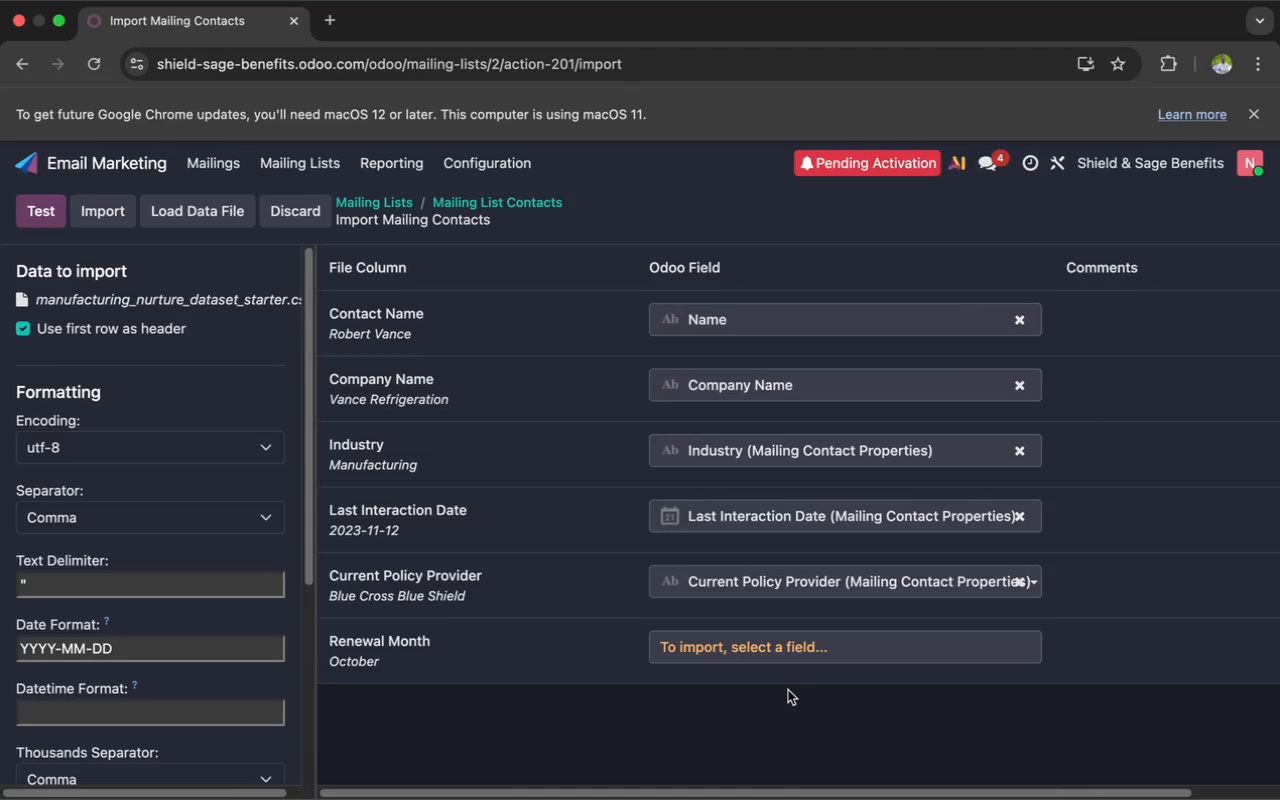 
left_click([754, 644])
 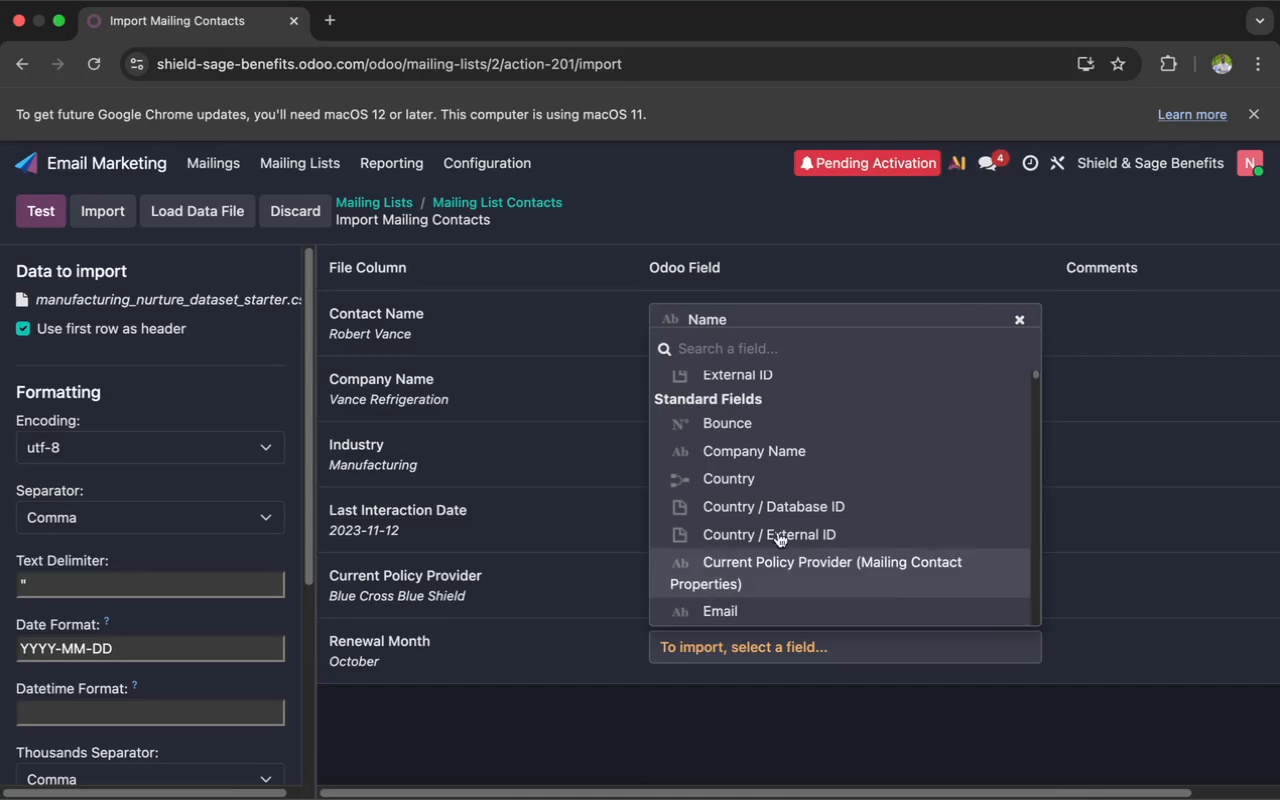 
scroll: coordinate [787, 439], scroll_direction: up, amount: 6.0
 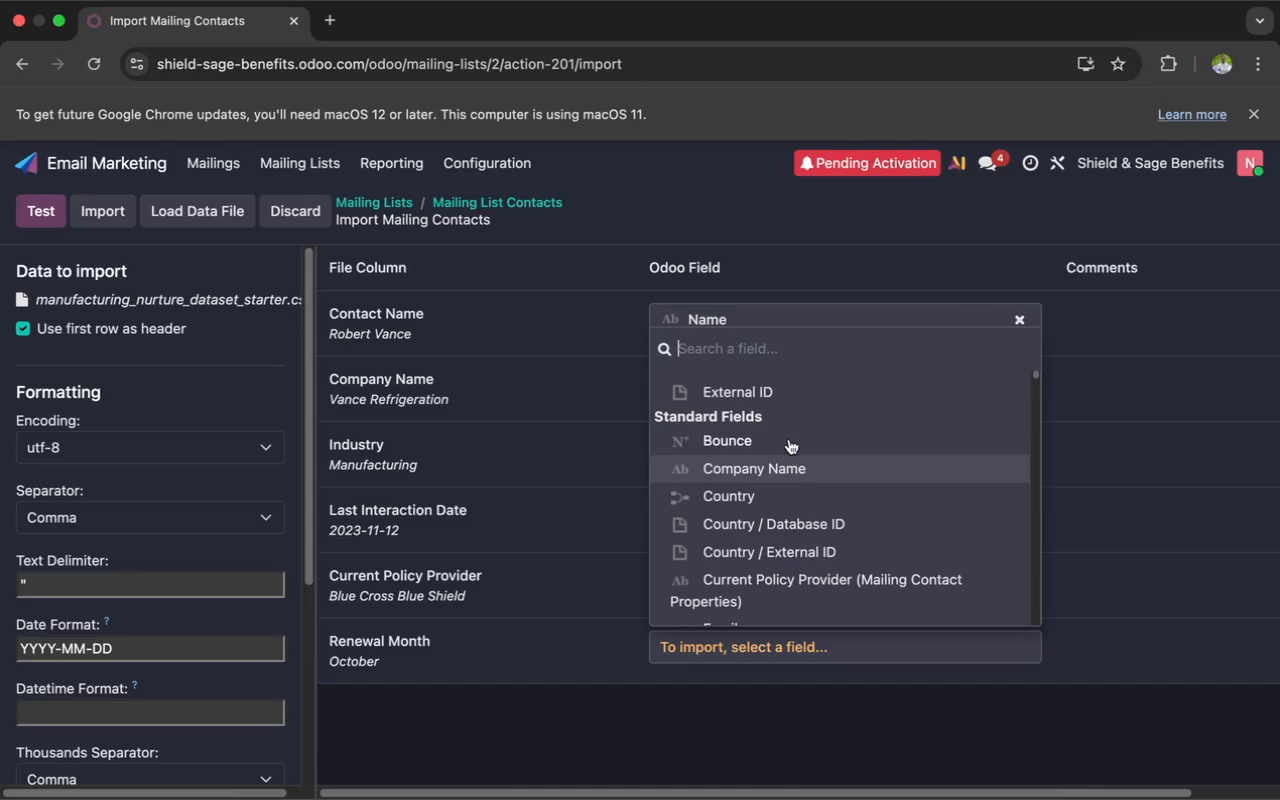 
scroll: coordinate [789, 439], scroll_direction: down, amount: 22.0
 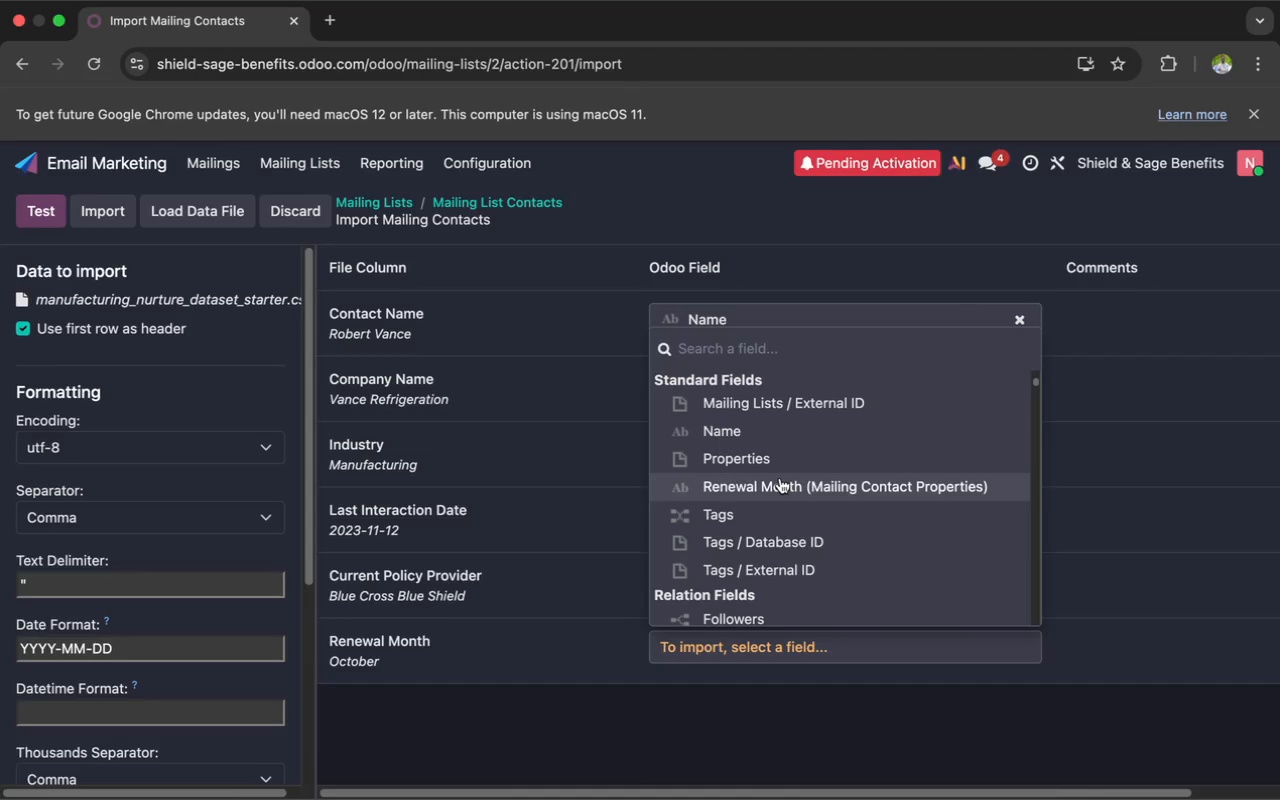 
left_click([780, 478])
 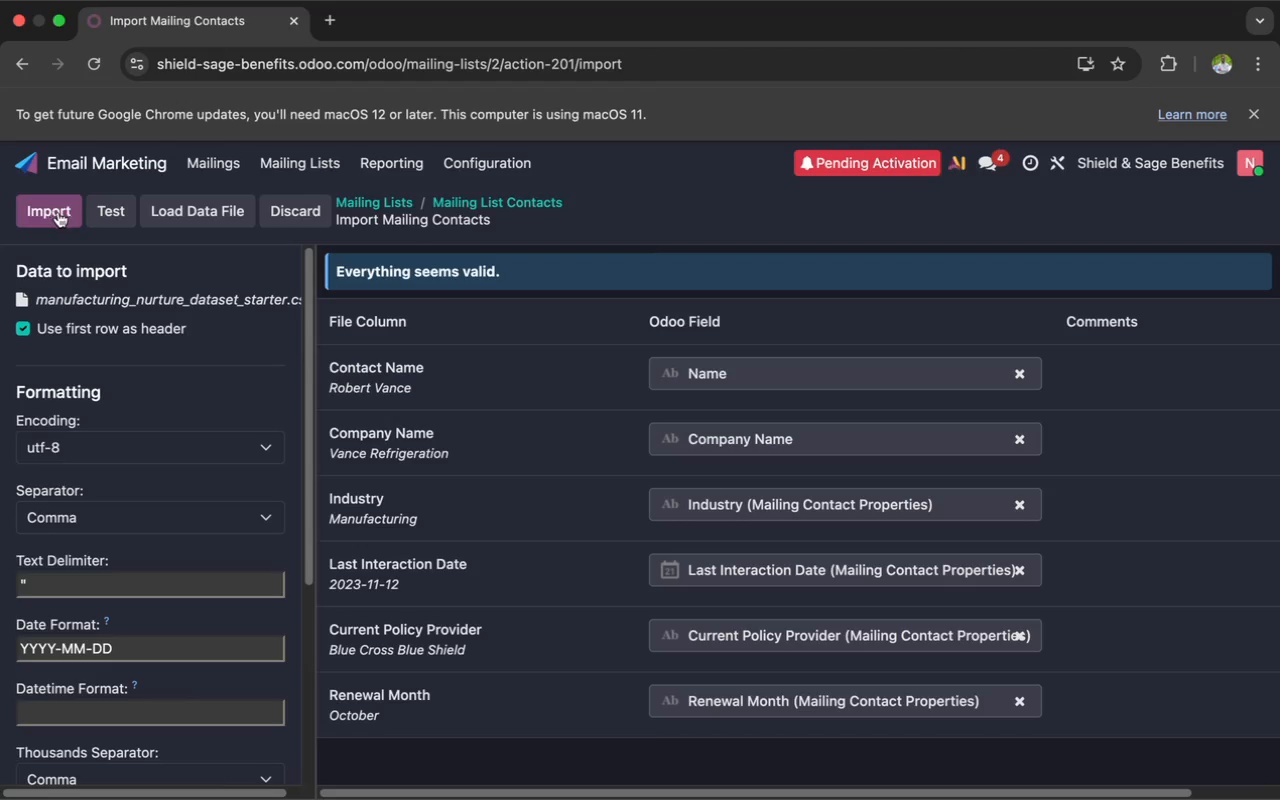 
left_click([59, 214])
 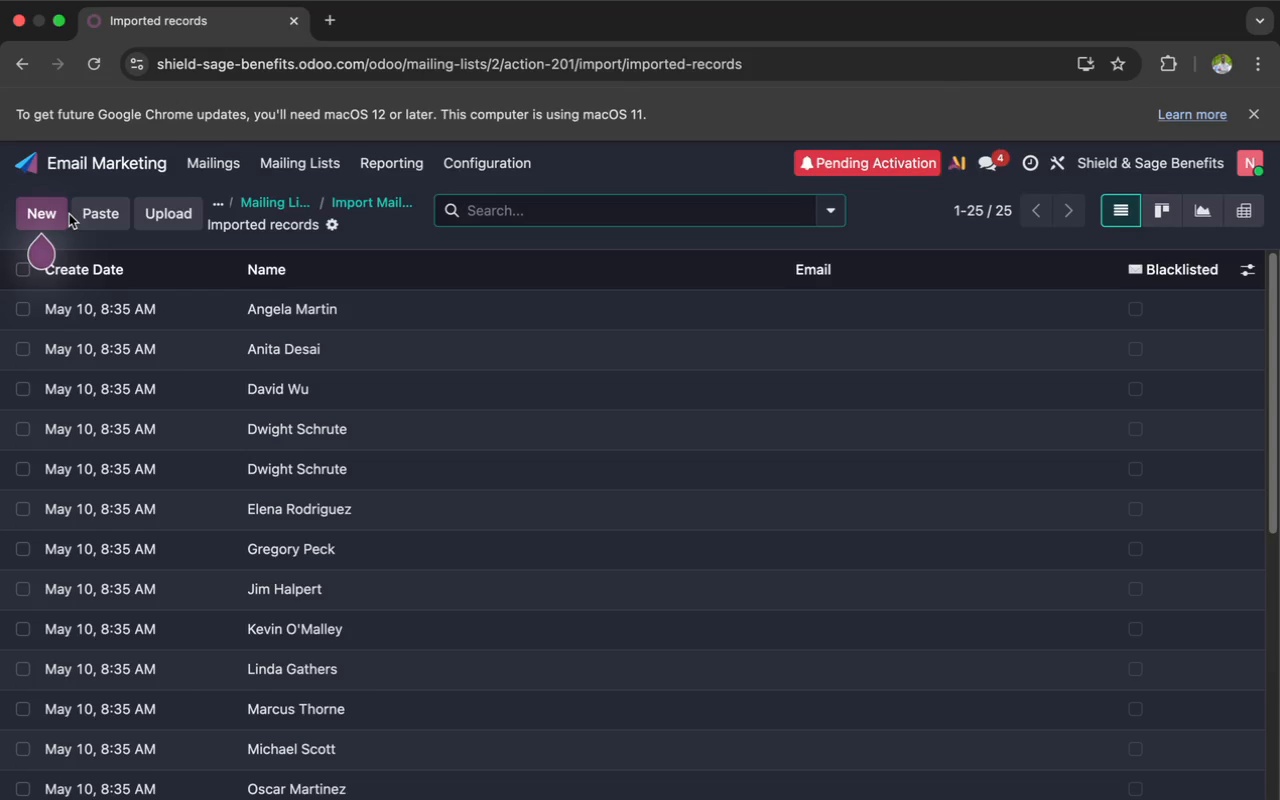 
wait(27.66)
 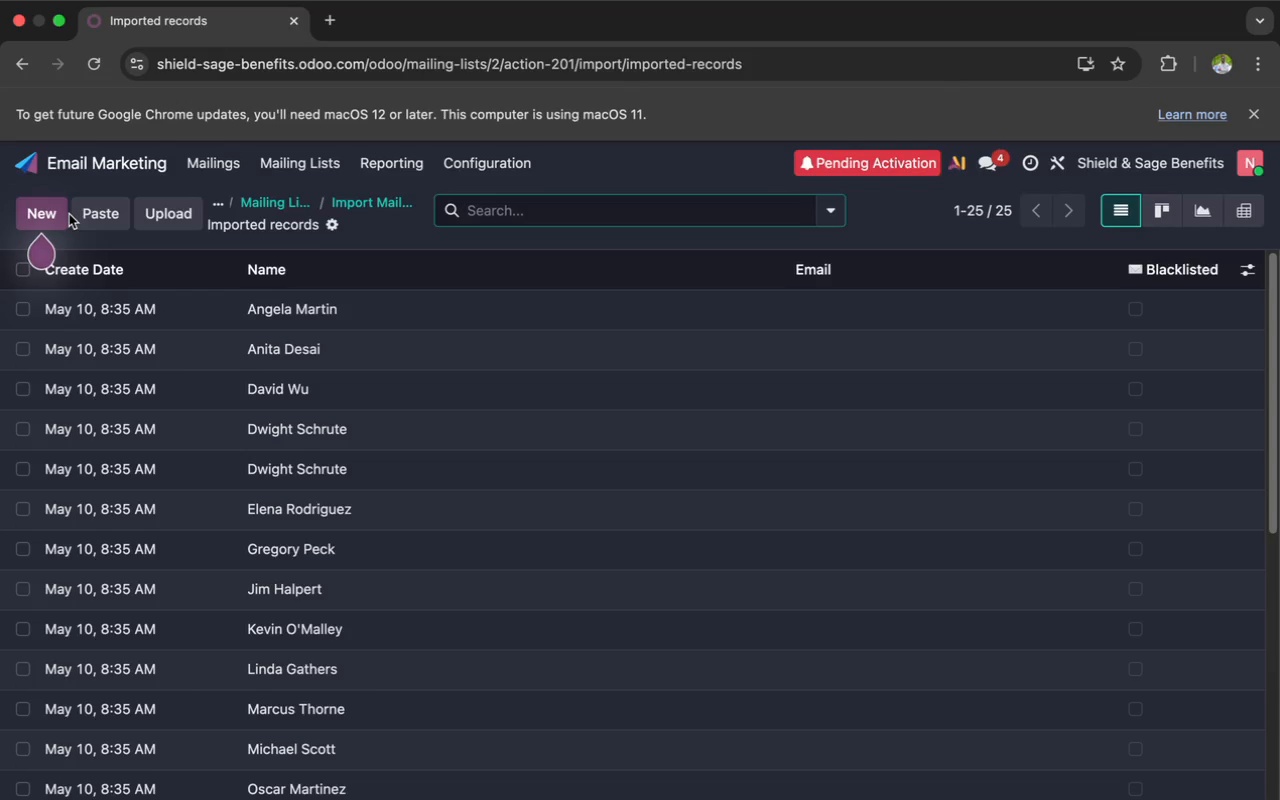 
left_click([1244, 268])
 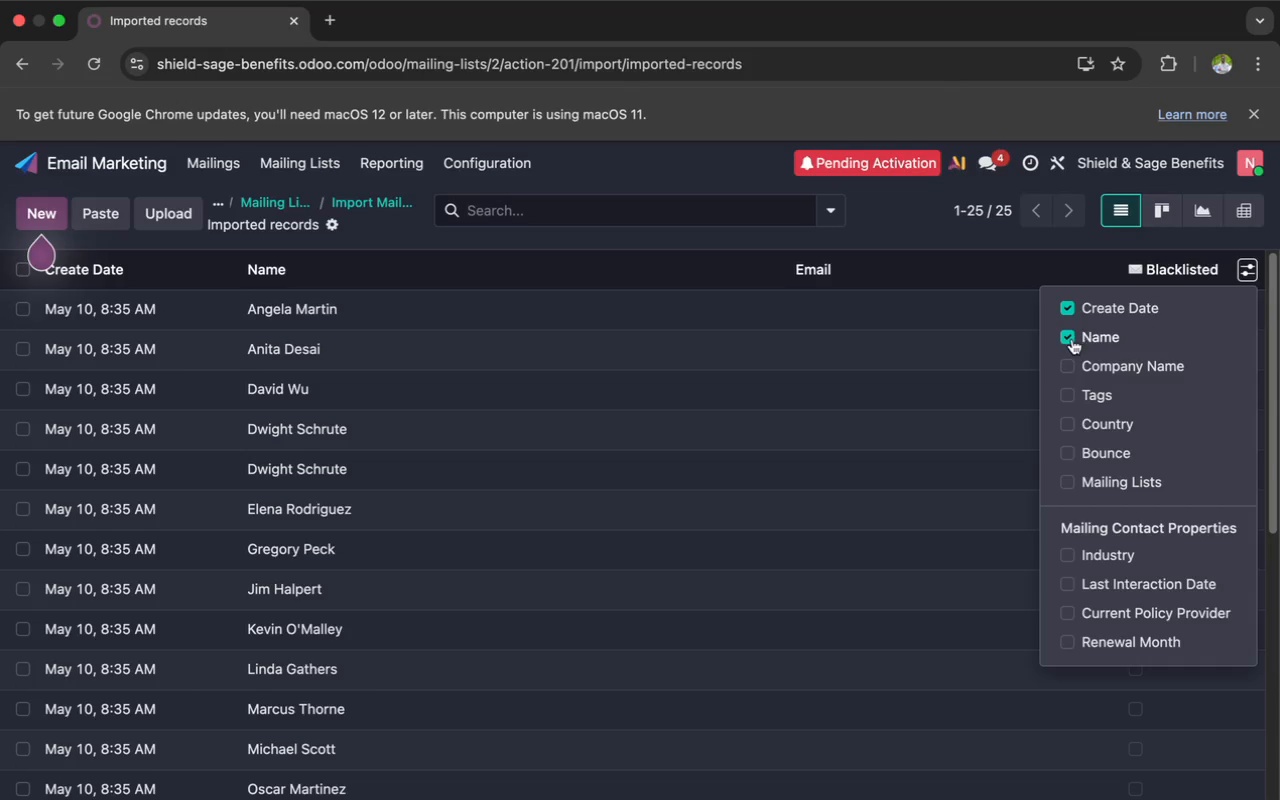 
left_click([1069, 364])
 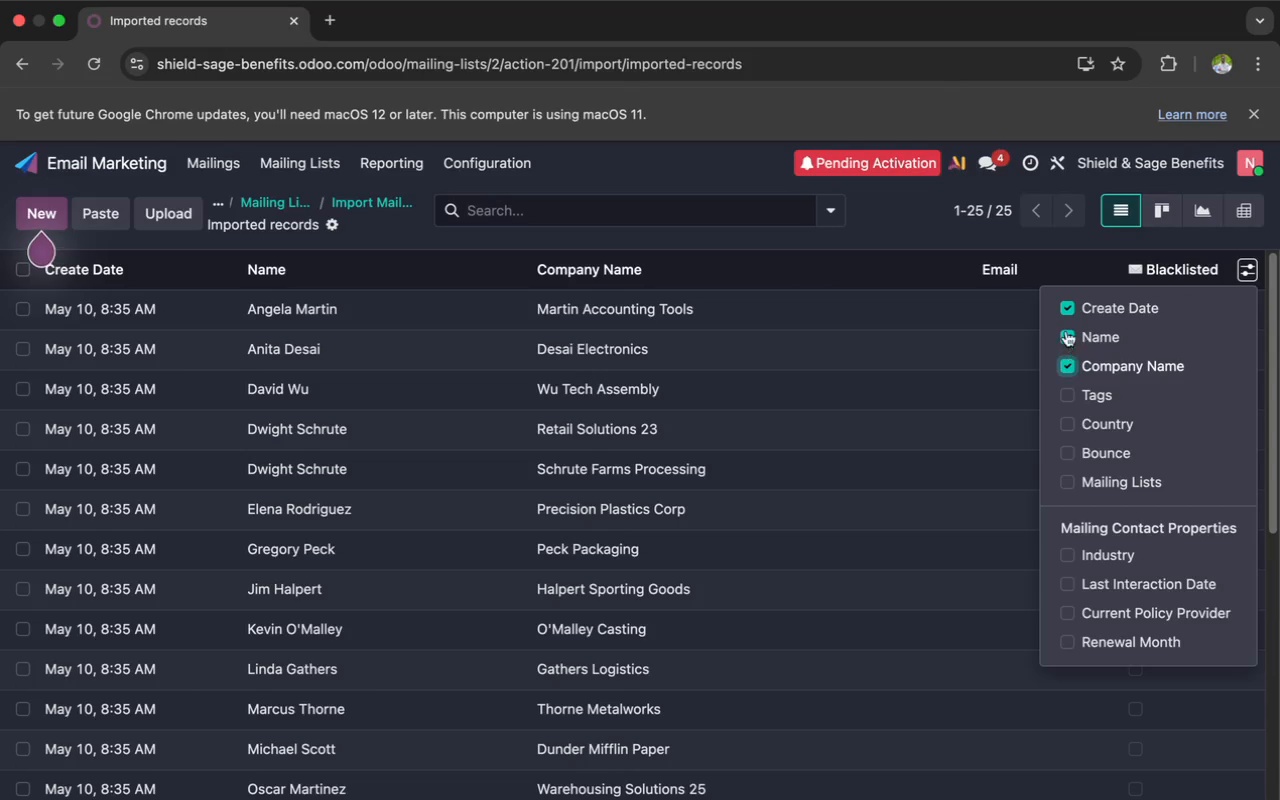 
left_click([1065, 305])
 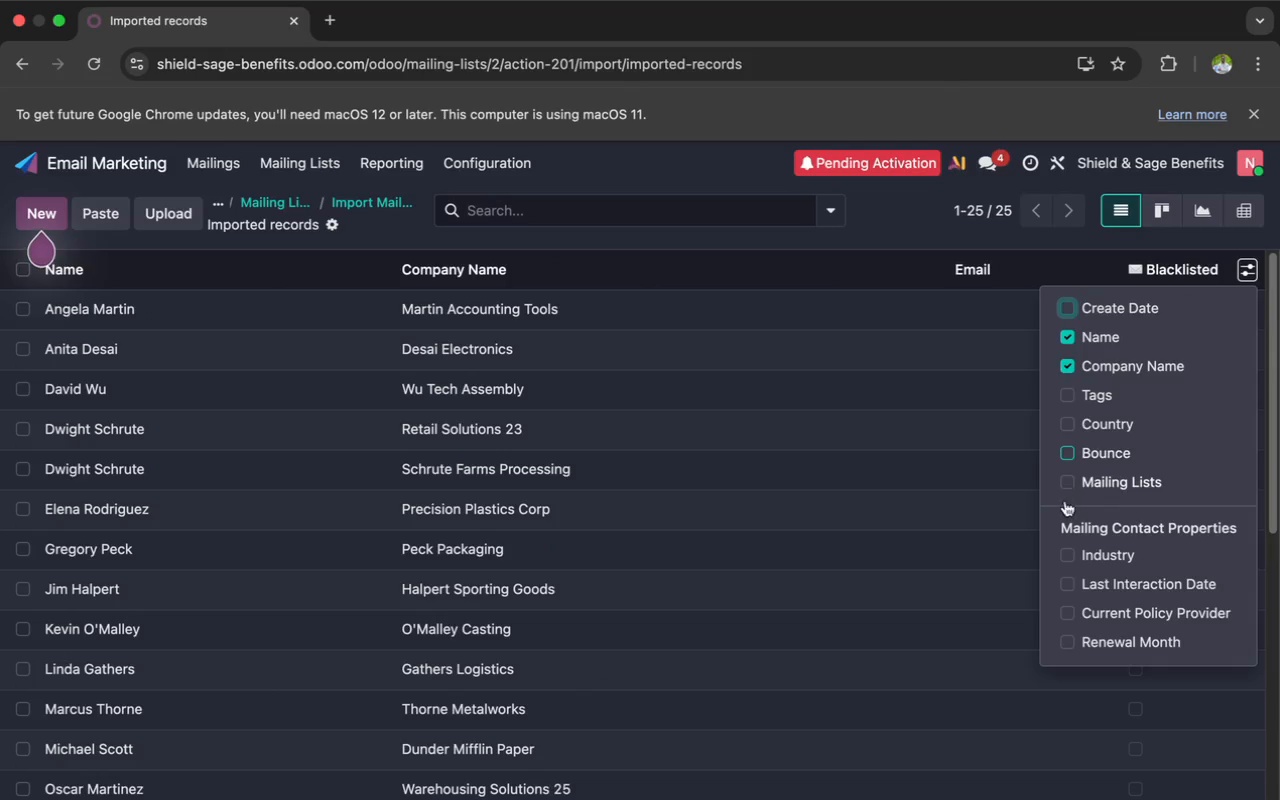 
left_click([1067, 562])
 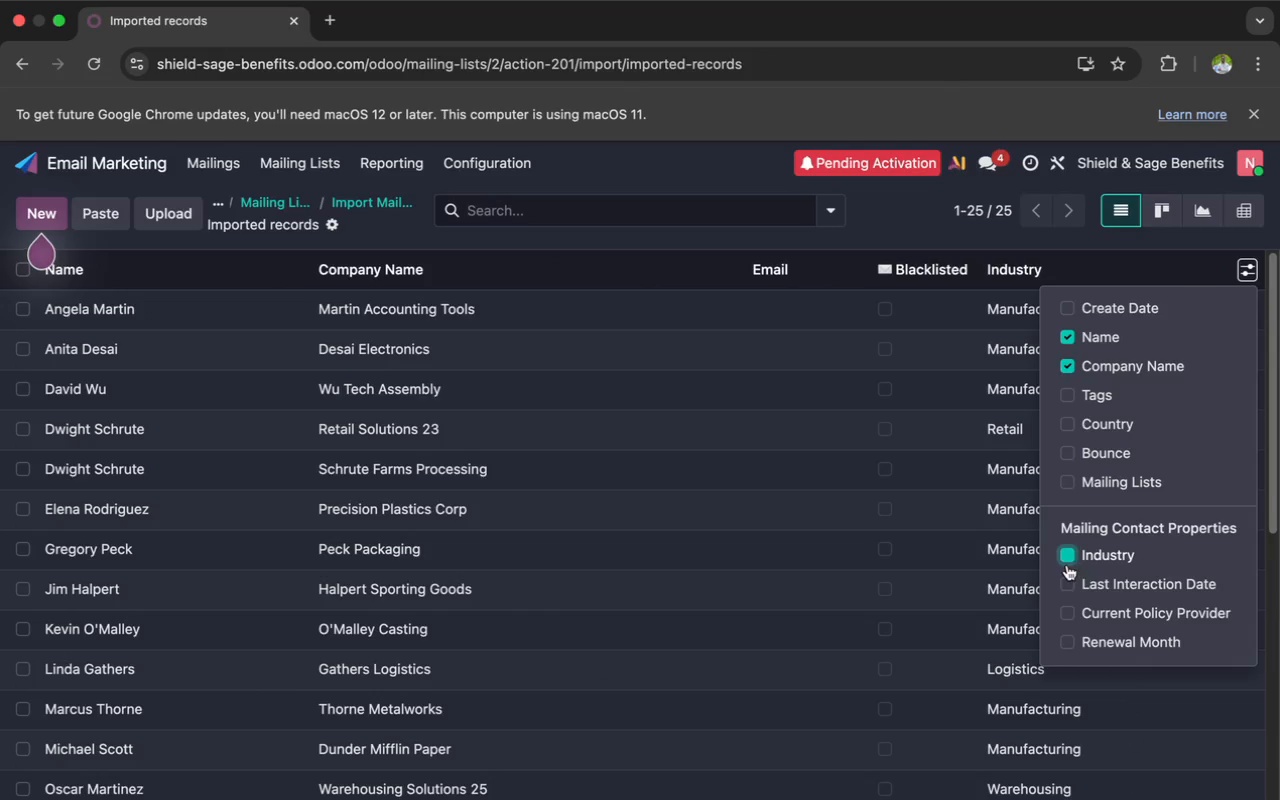 
left_click([1068, 582])
 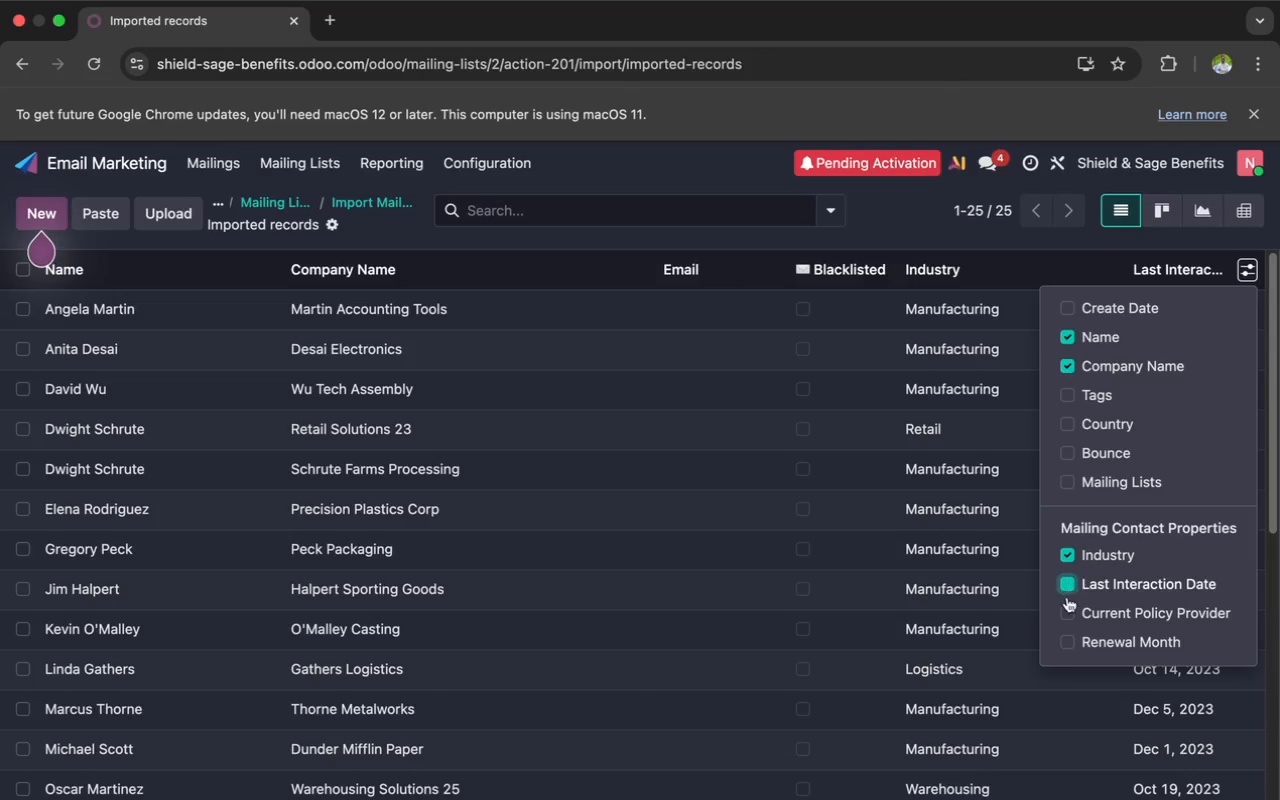 
left_click([1066, 619])
 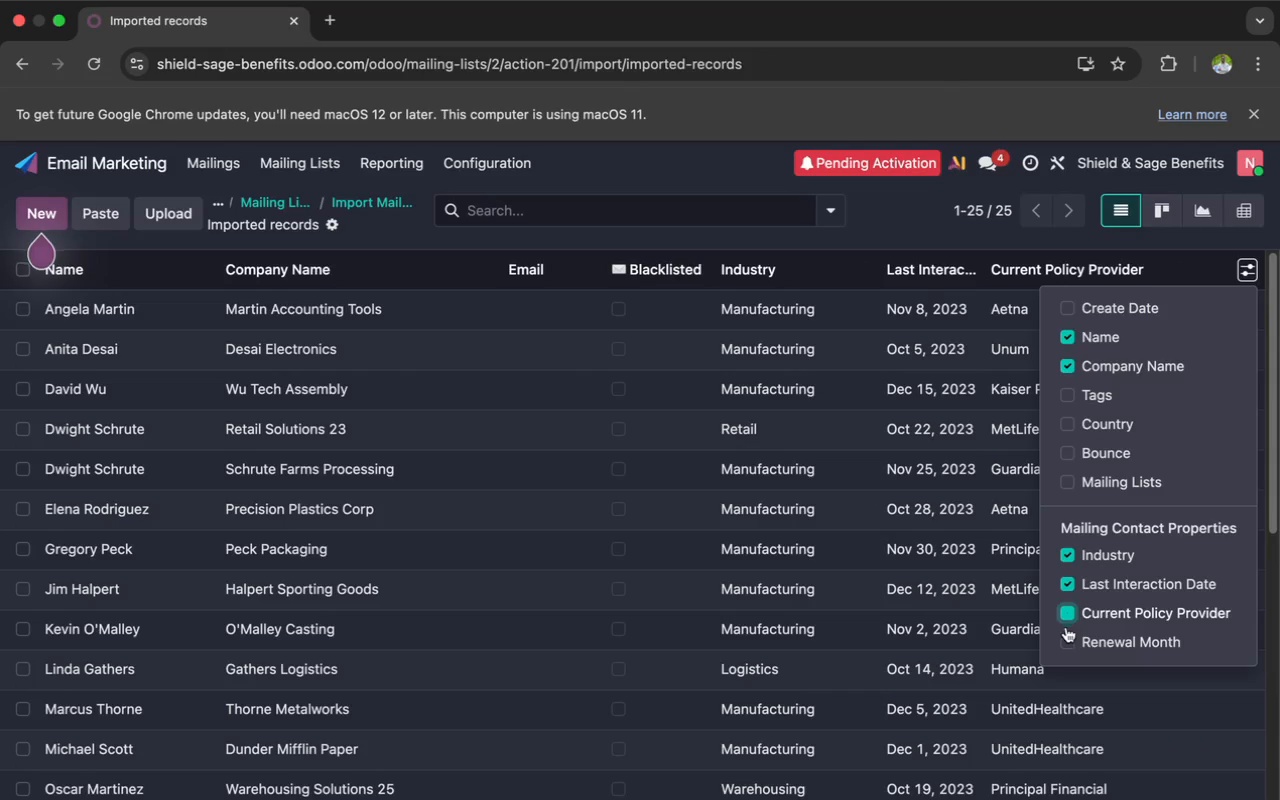 
left_click([1066, 639])
 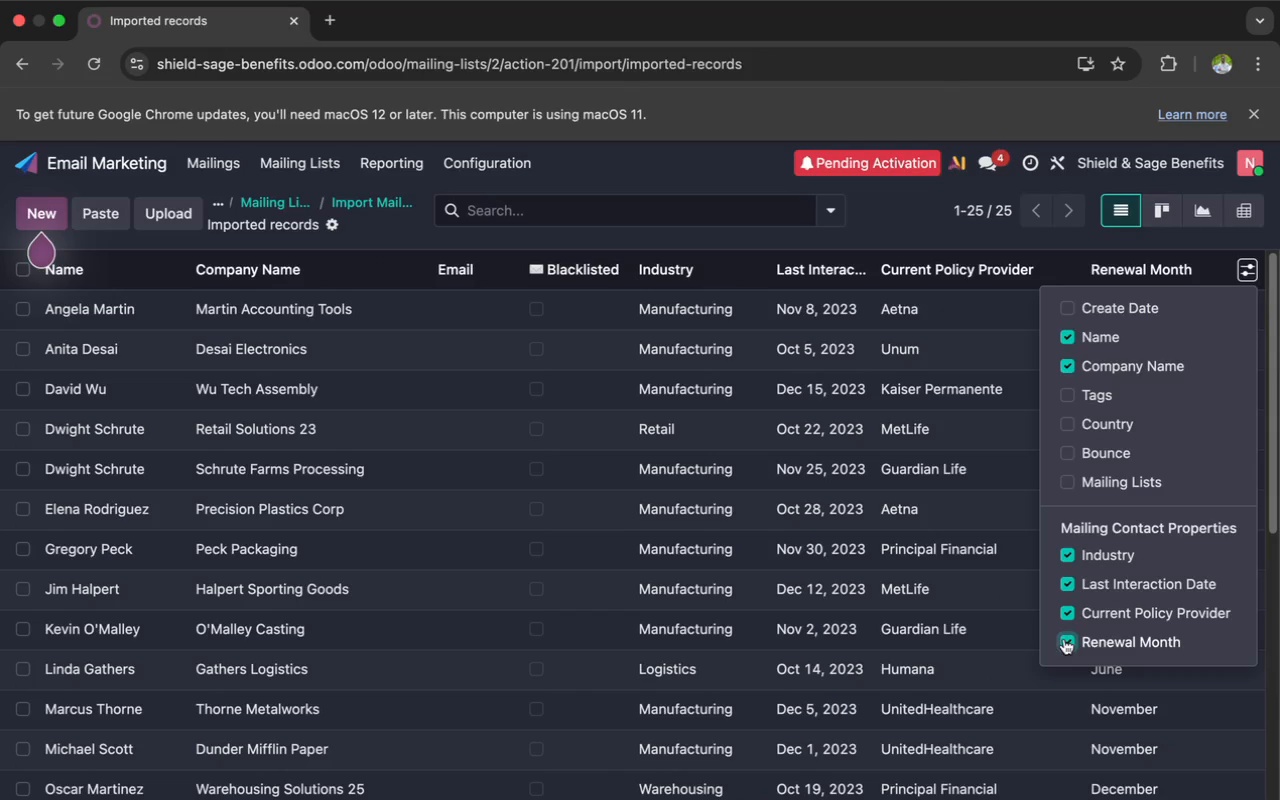 
scroll: coordinate [847, 537], scroll_direction: up, amount: 50.0
 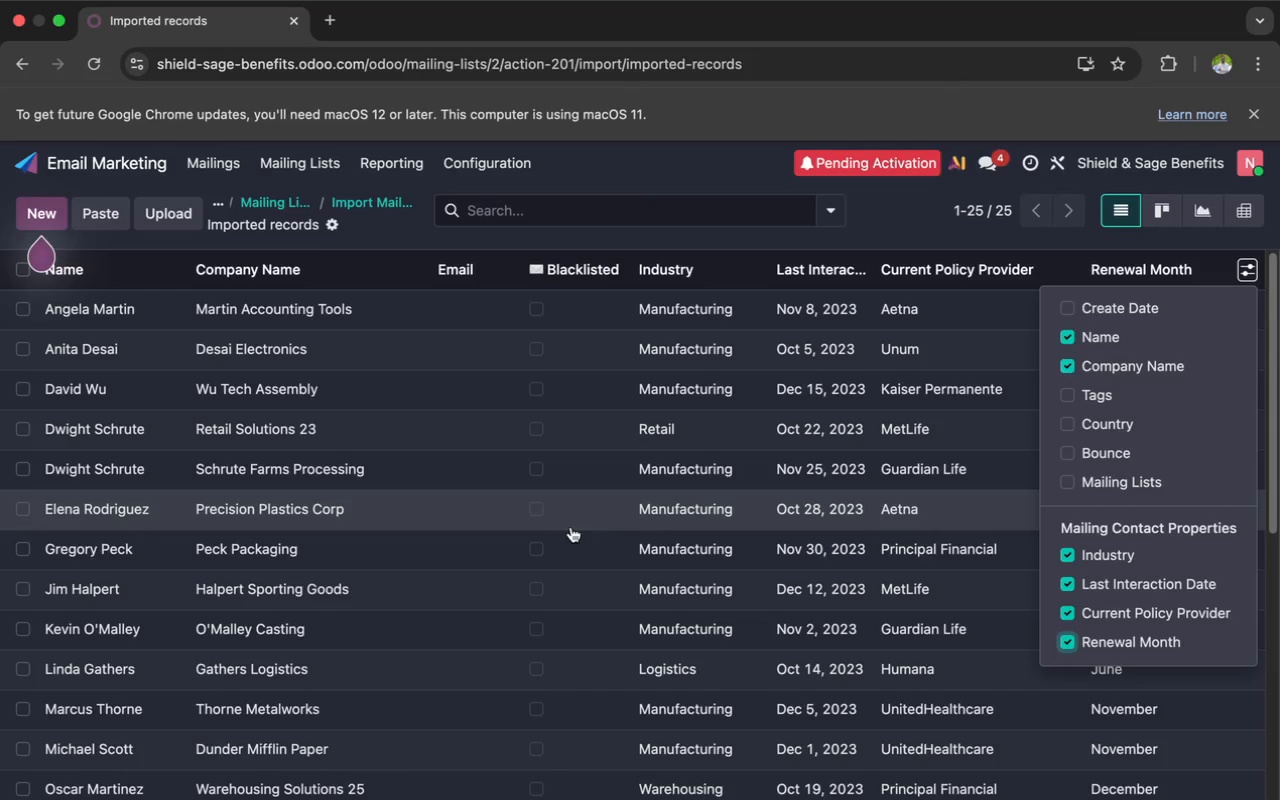 
wait(27.77)
 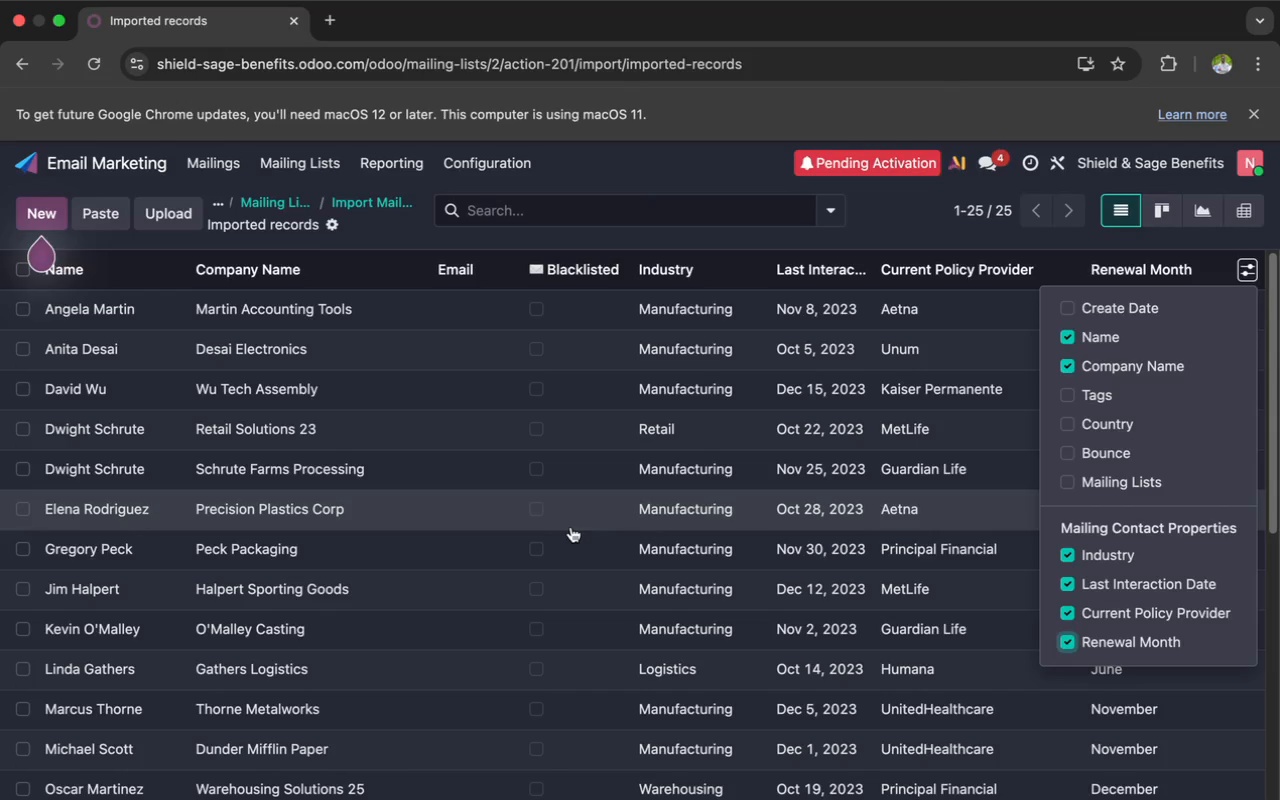 
left_click([488, 169])
 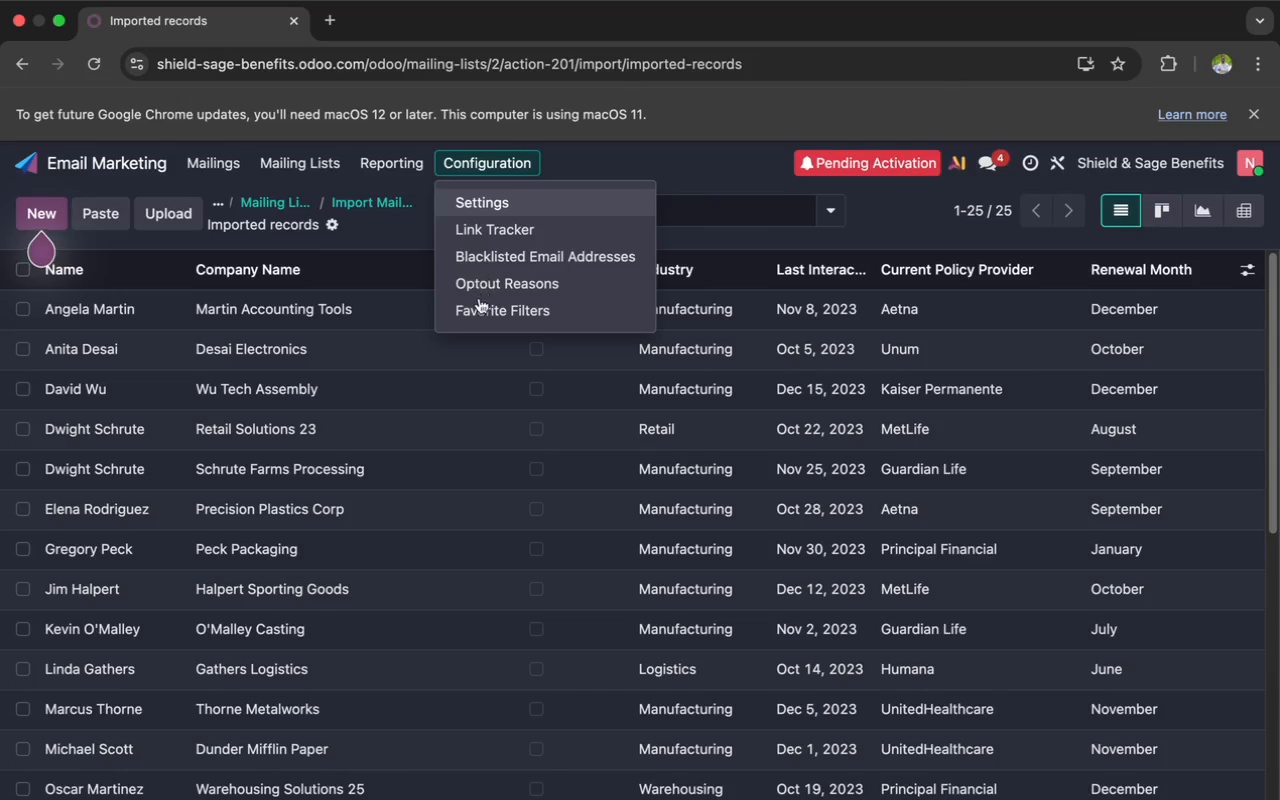 
left_click([481, 312])
 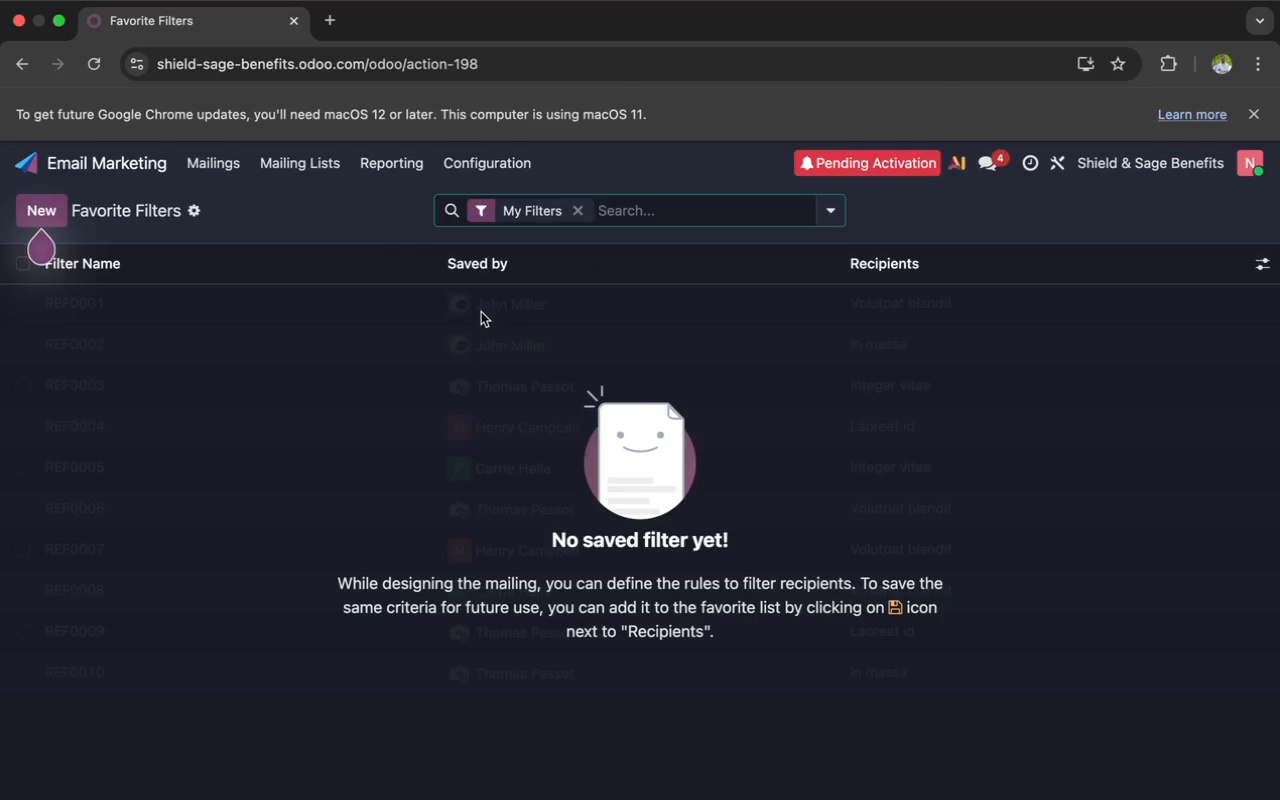 
wait(5.15)
 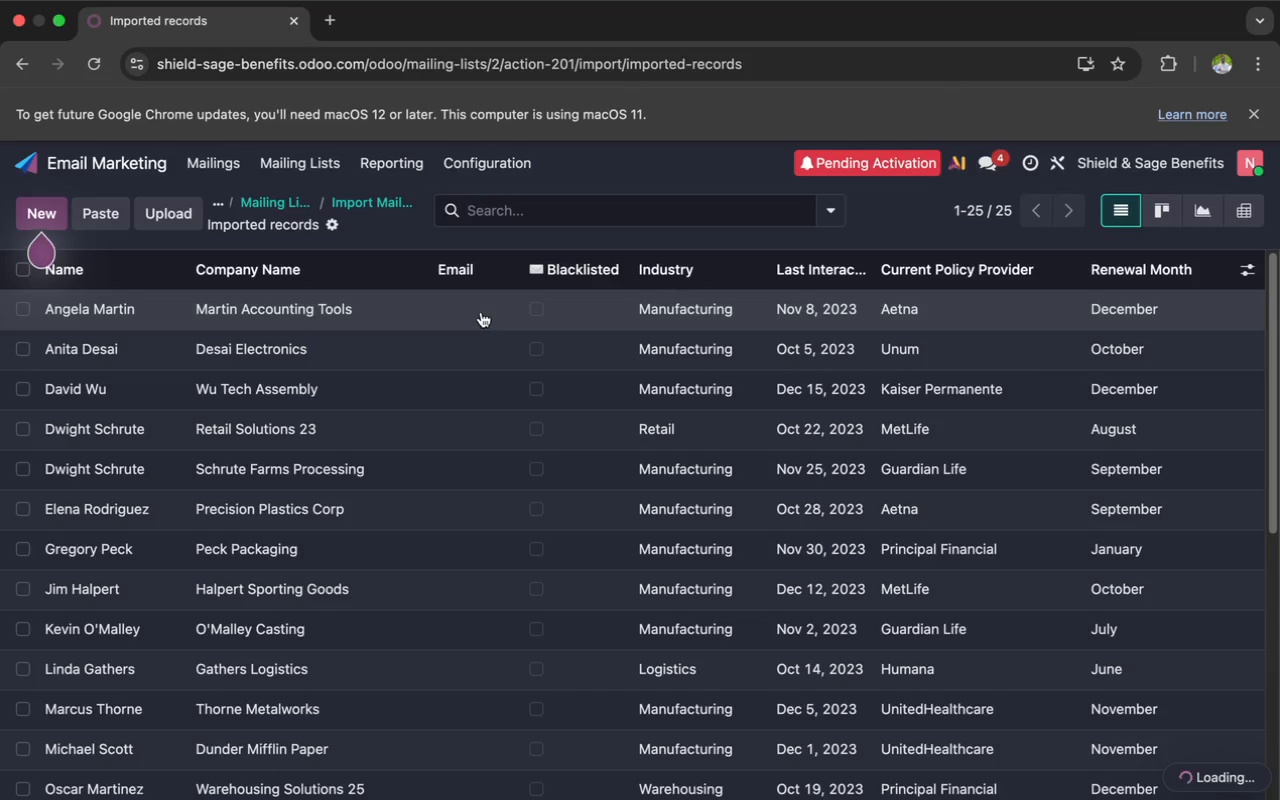 
left_click([46, 209])
 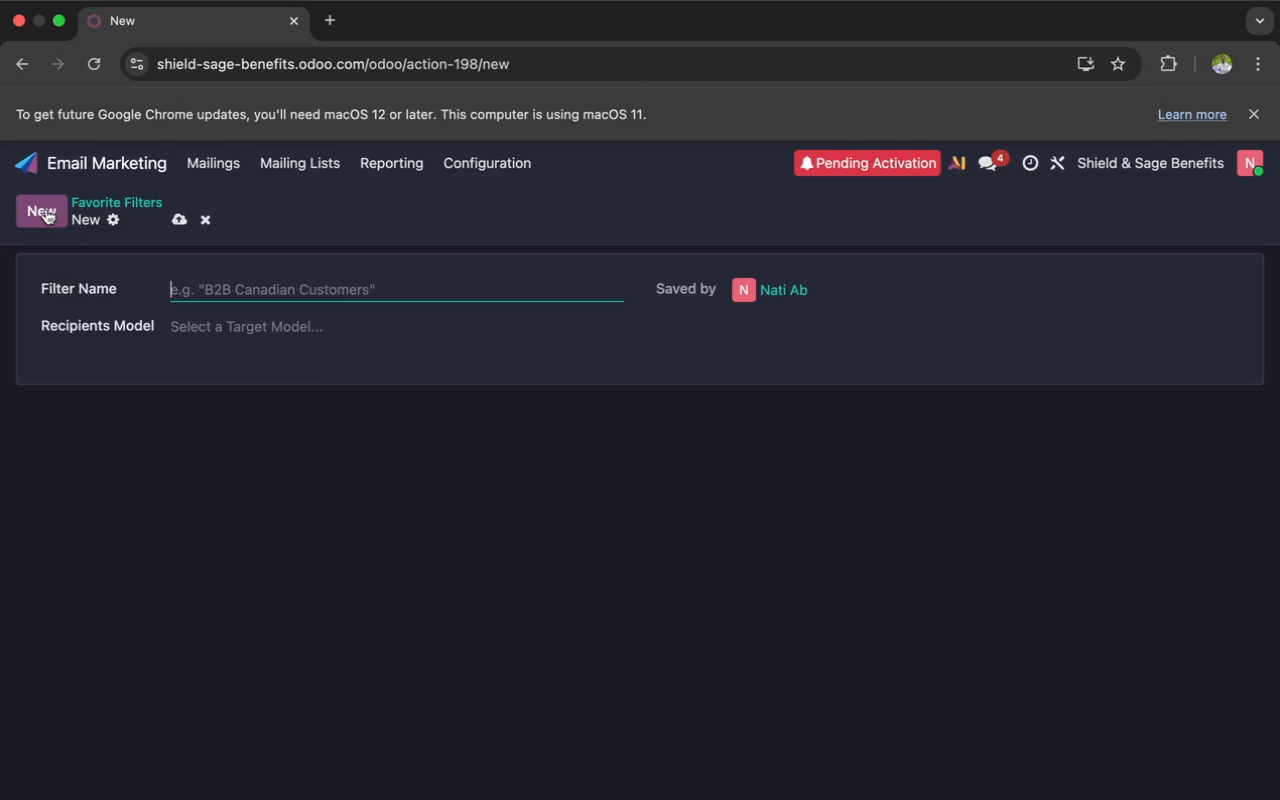 
wait(92.21)
 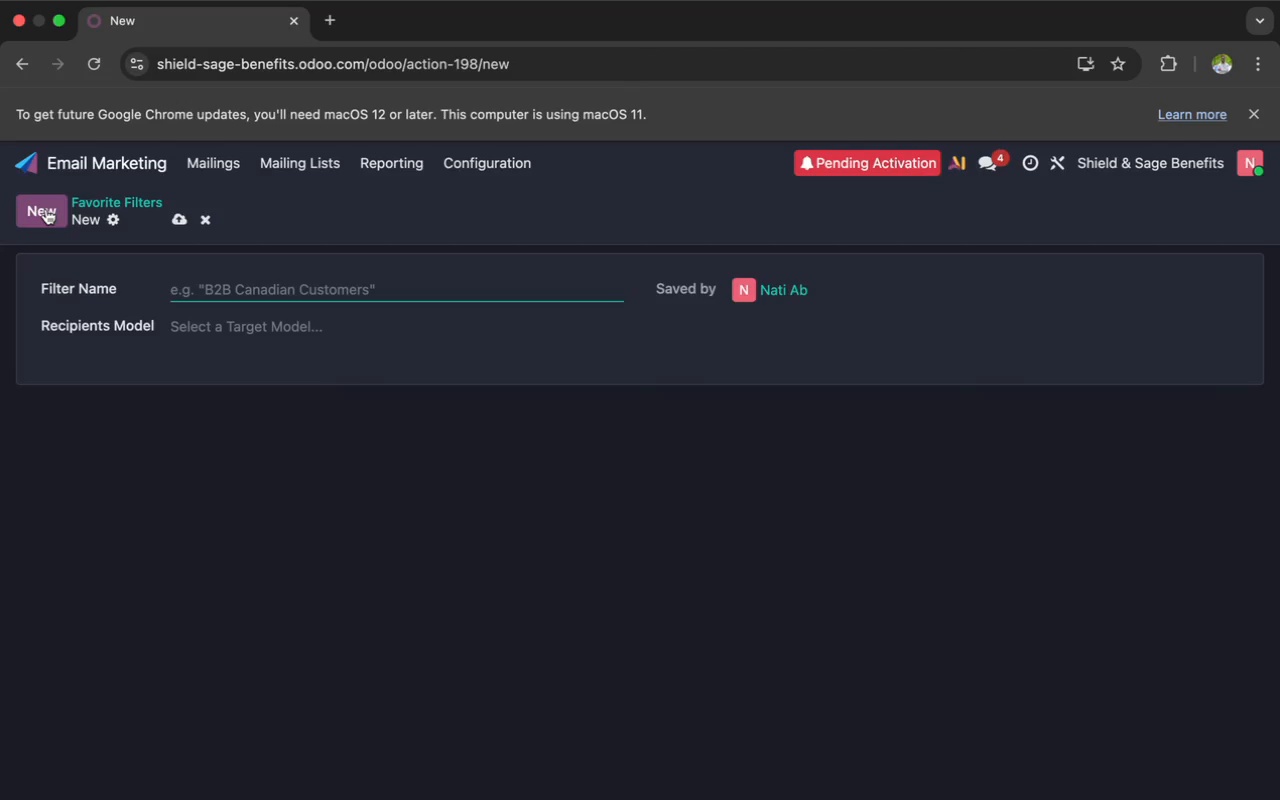 
type(Man)
 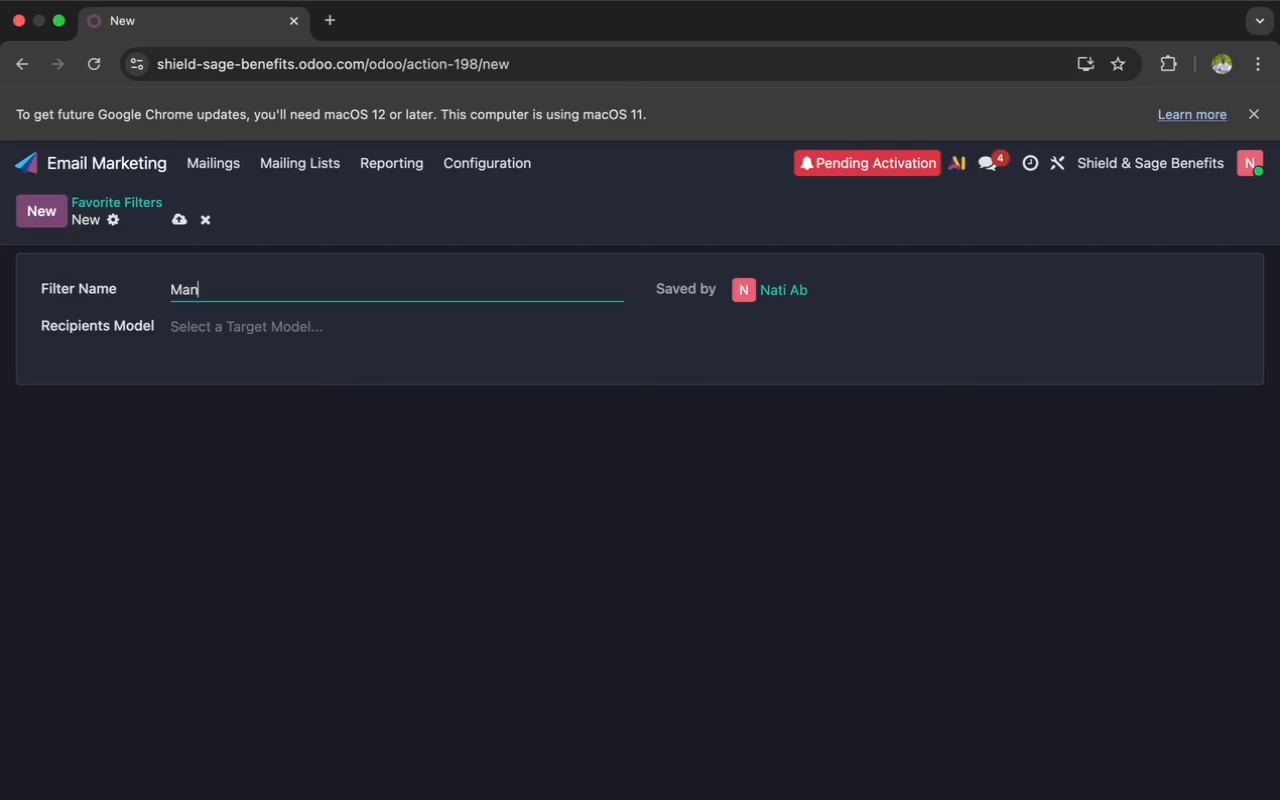 
type(ufa)
 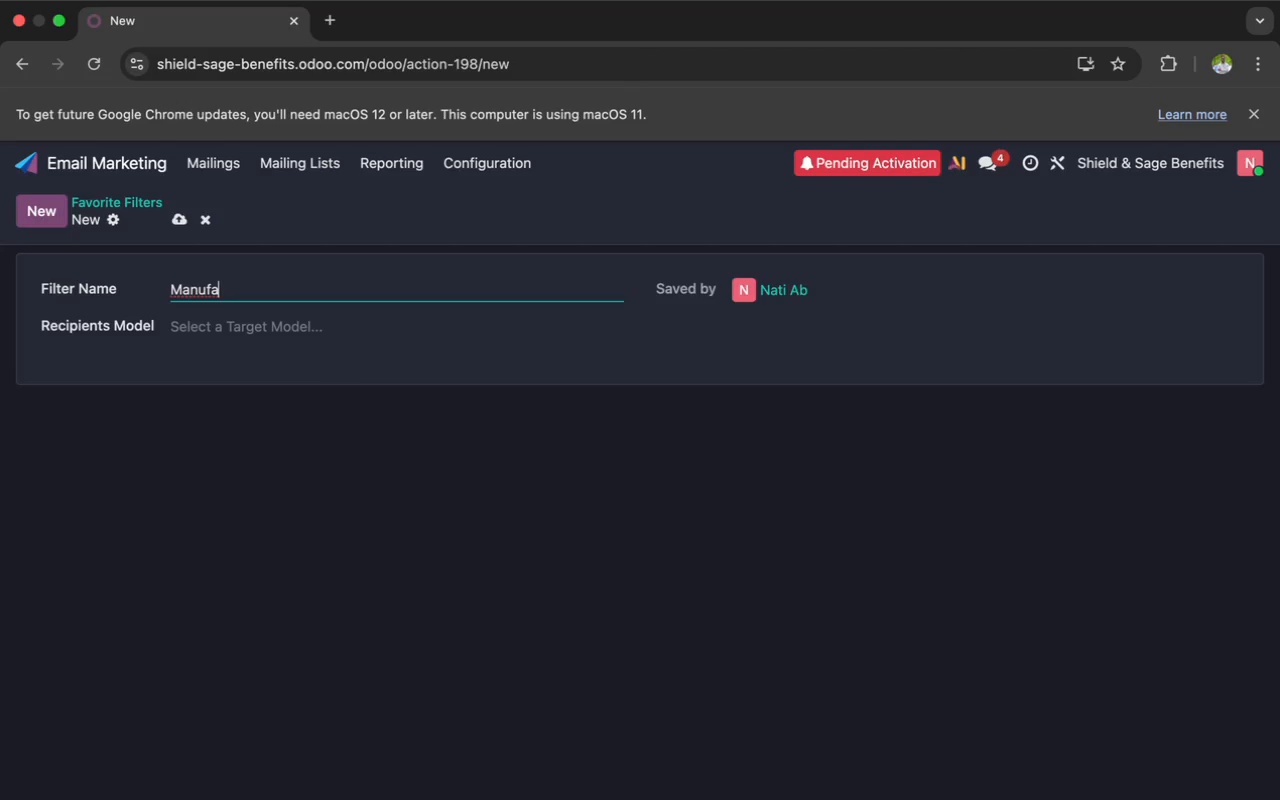 
type(cturing Renrwal )
 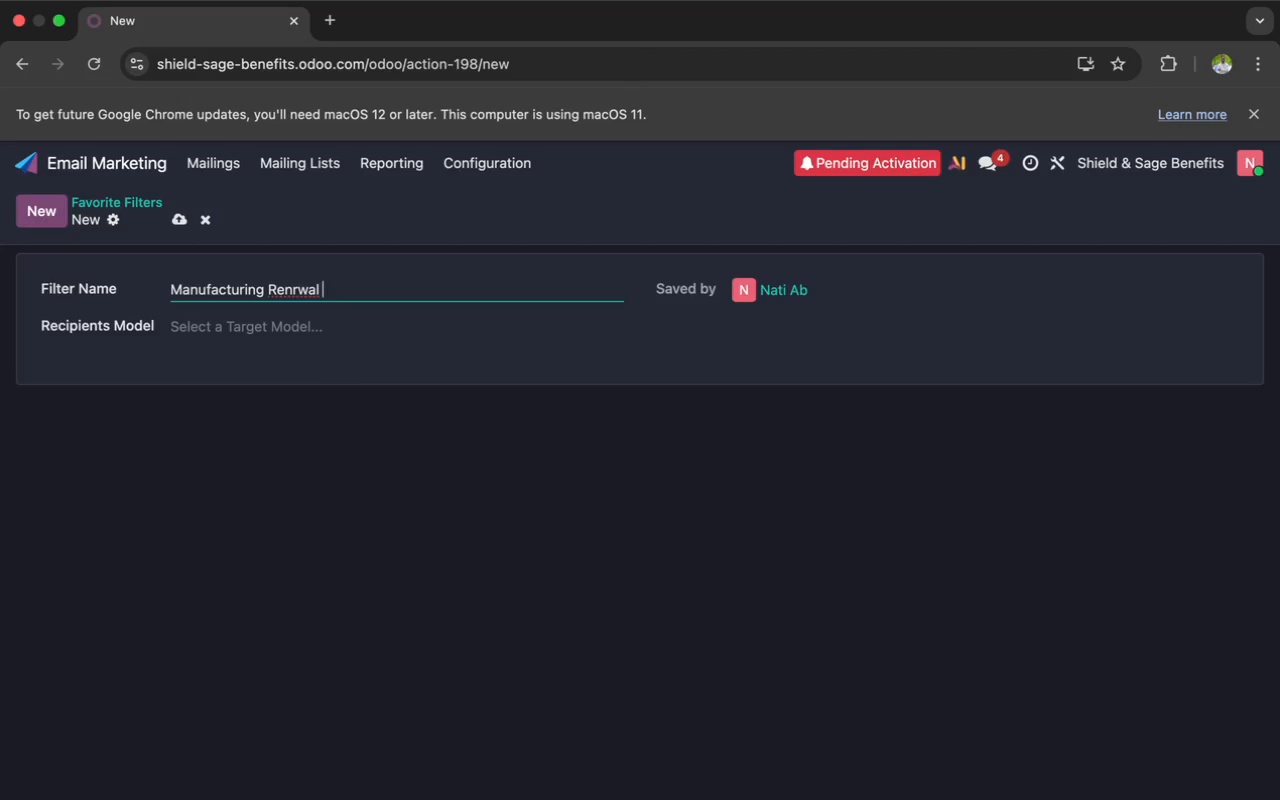 
key(ArrowLeft)
 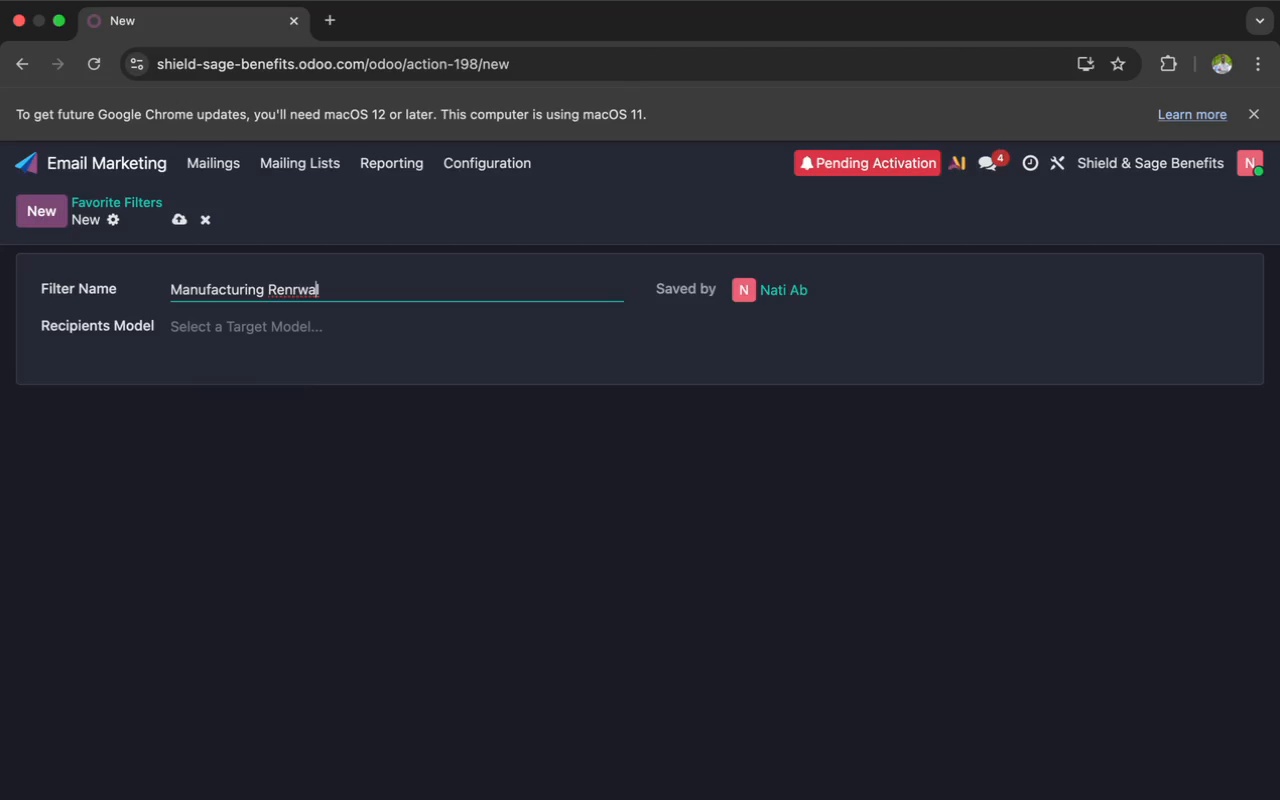 
key(ArrowLeft)
 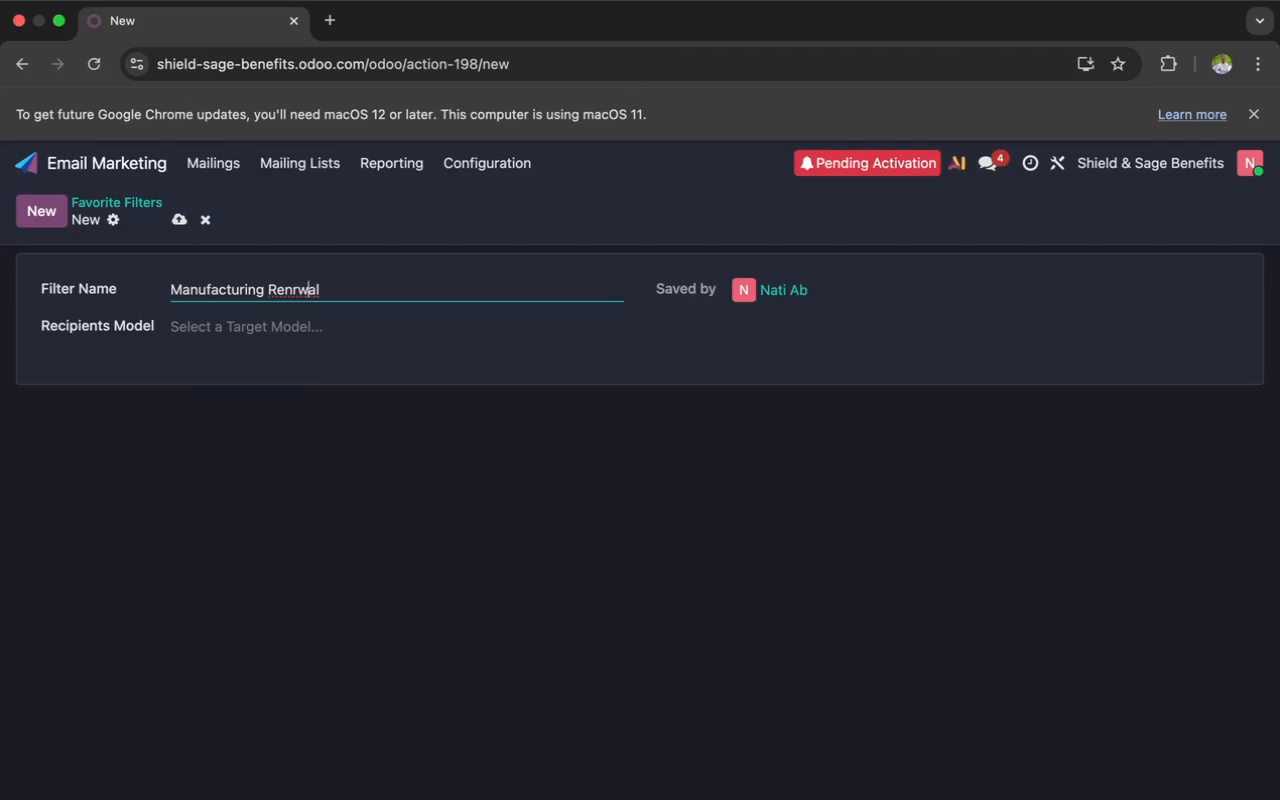 
key(ArrowLeft)
 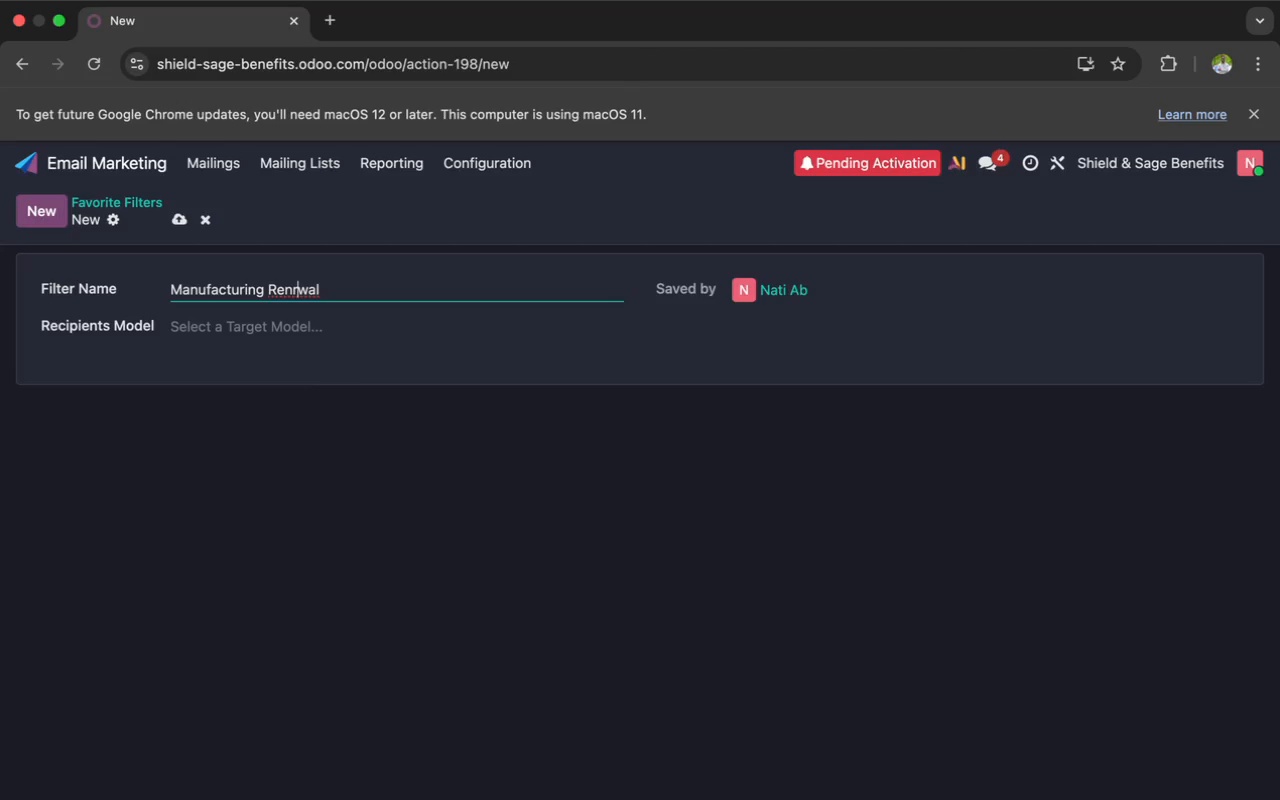 
key(ArrowLeft)
 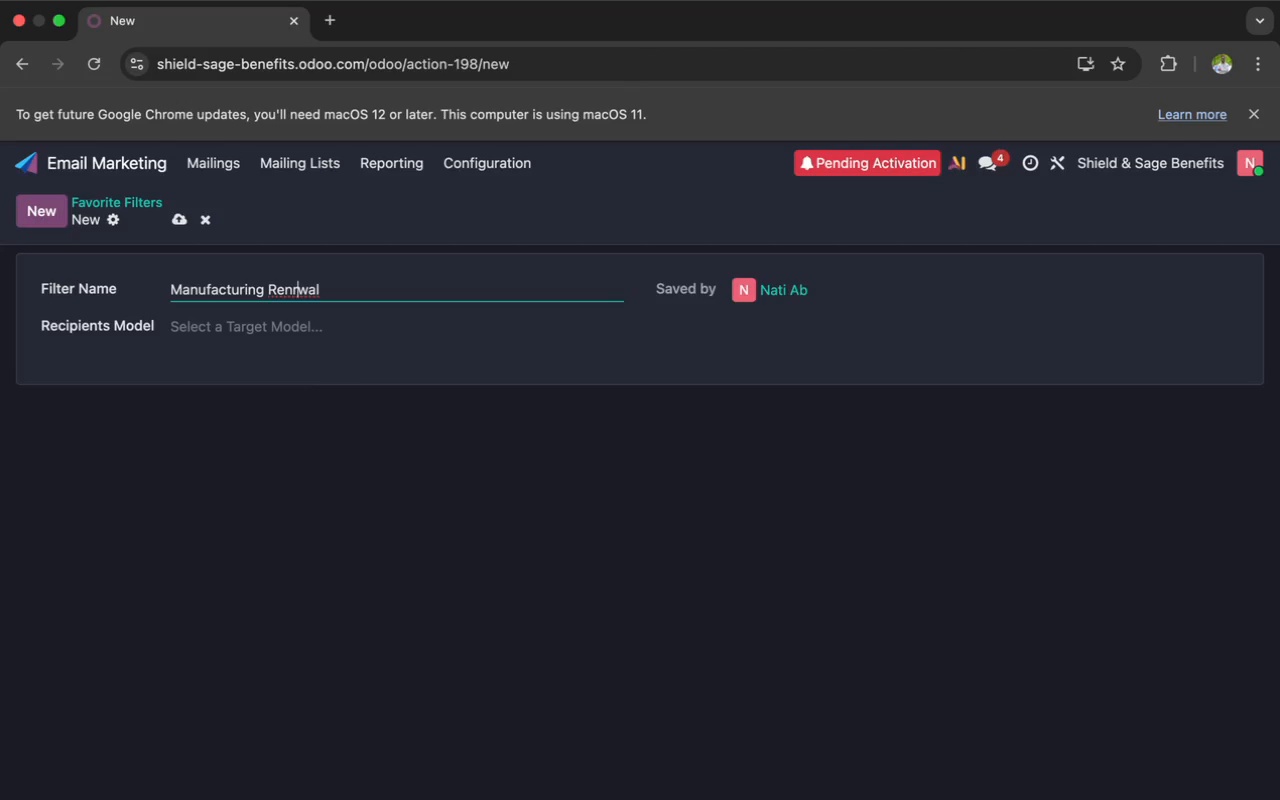 
key(Backspace)
 